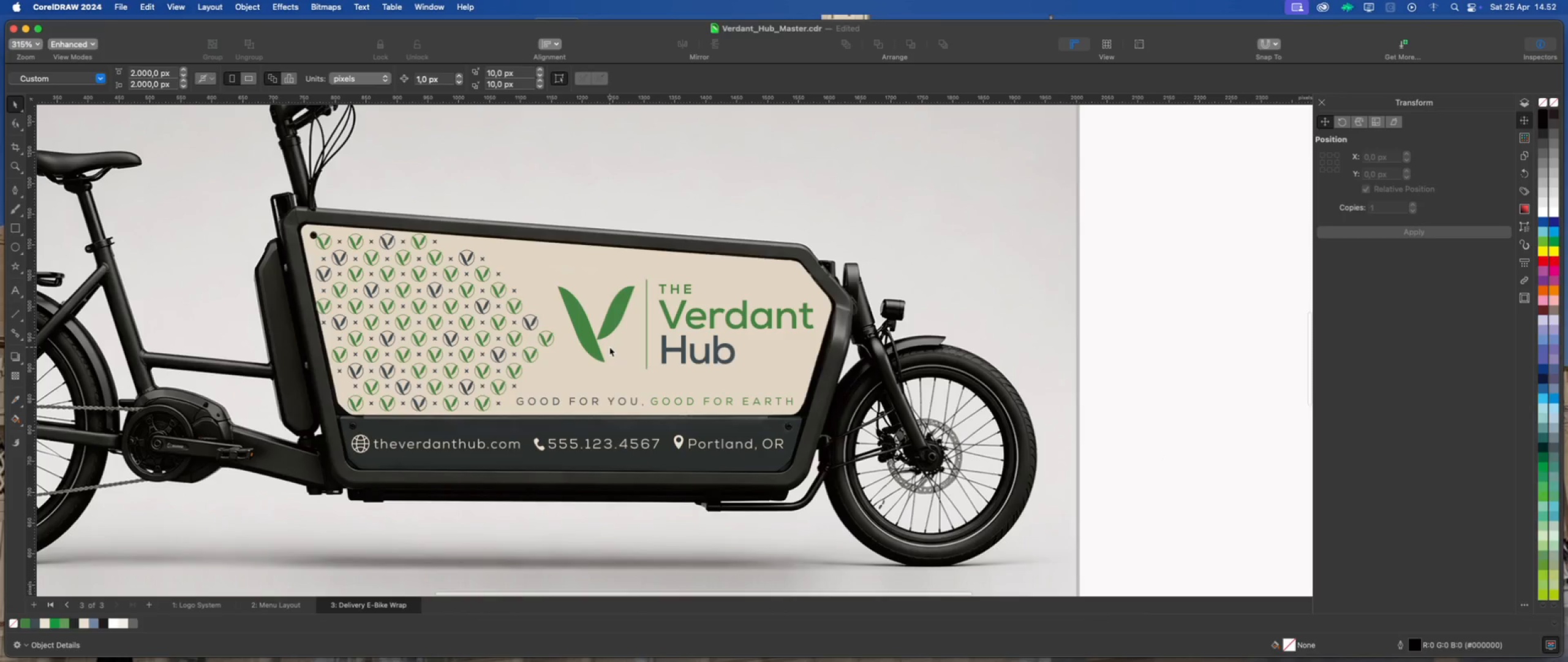 
scroll: coordinate [558, 429], scroll_direction: down, amount: 3.0
 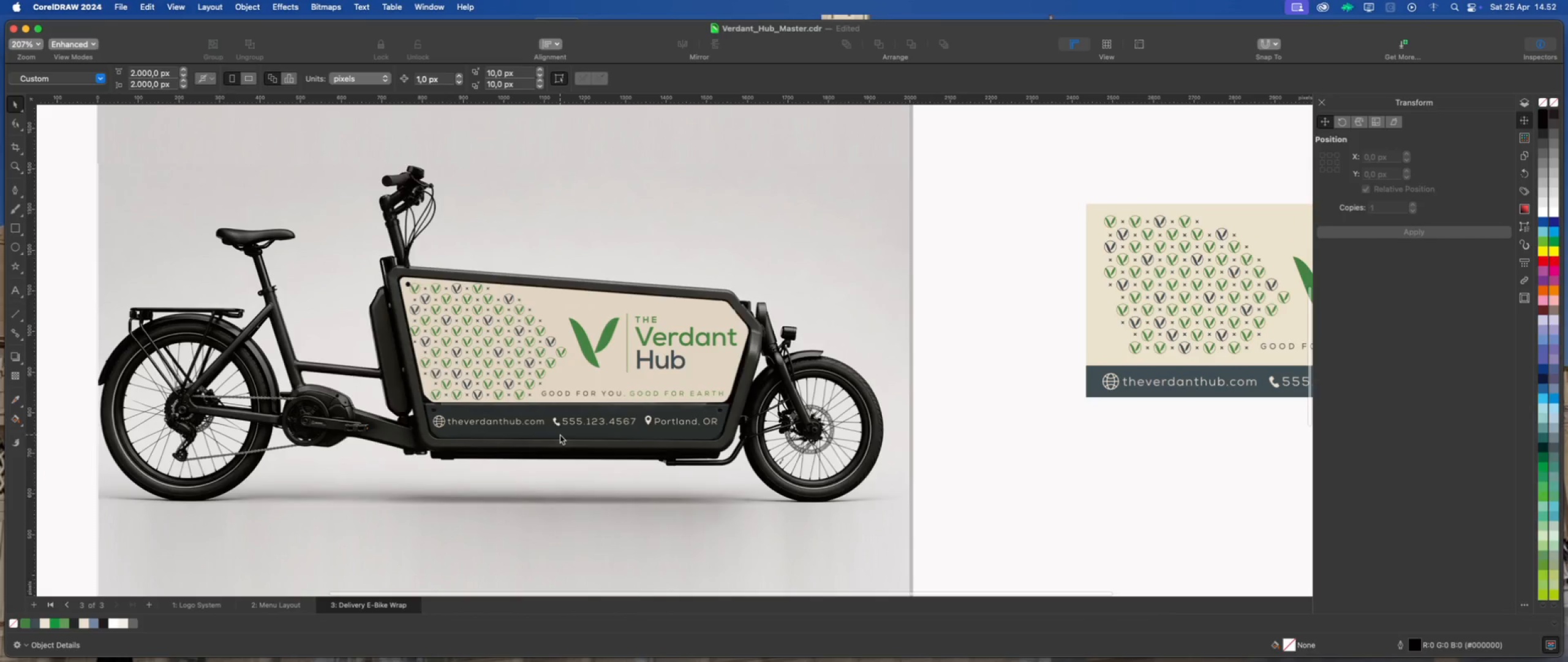 
scroll: coordinate [625, 421], scroll_direction: up, amount: 3.0
 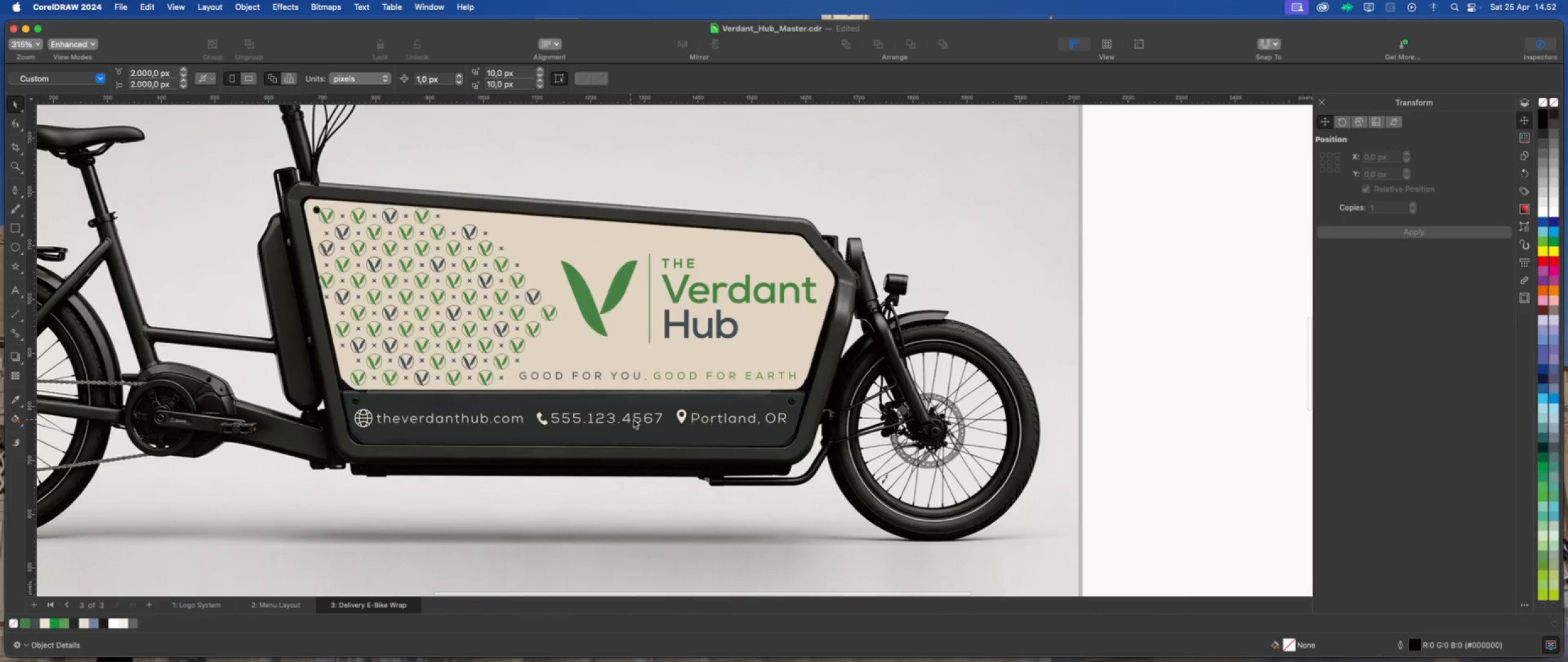 
left_click([636, 419])
 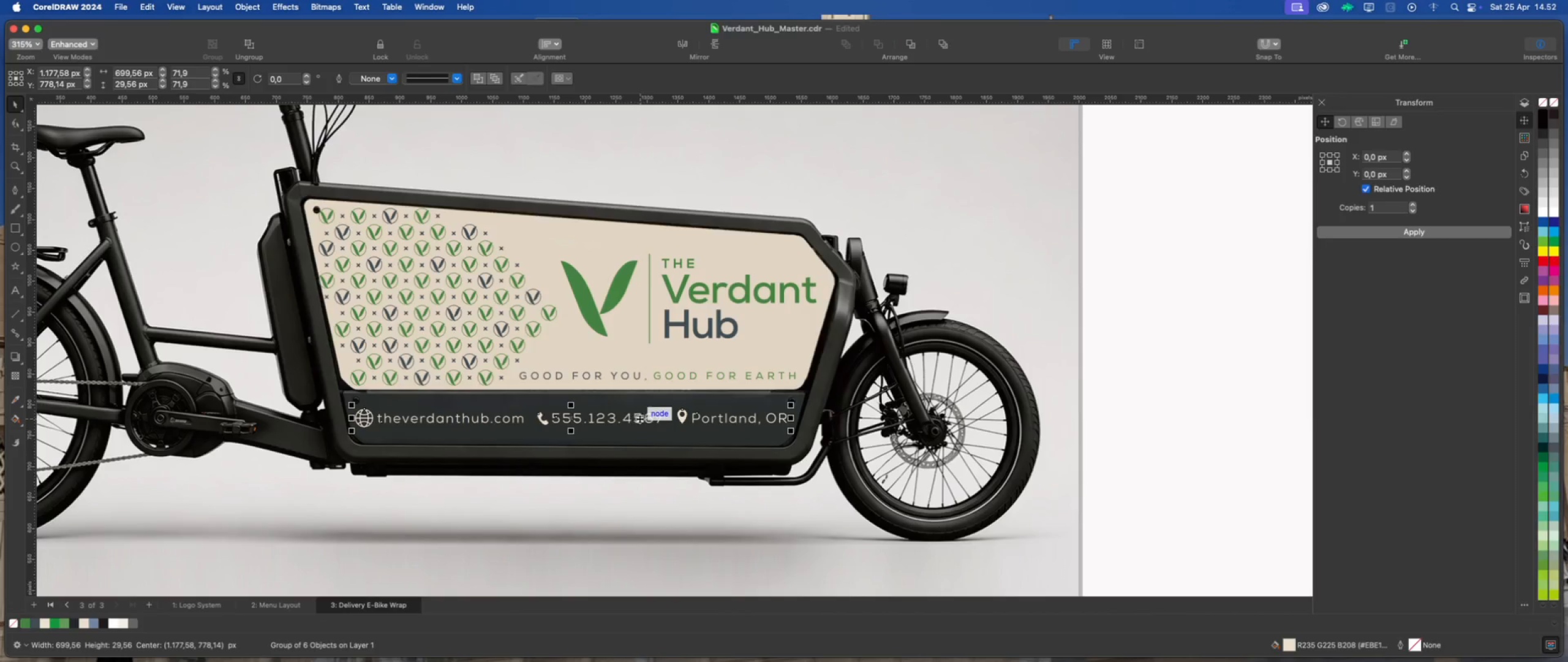 
scroll: coordinate [720, 438], scroll_direction: down, amount: 3.0
 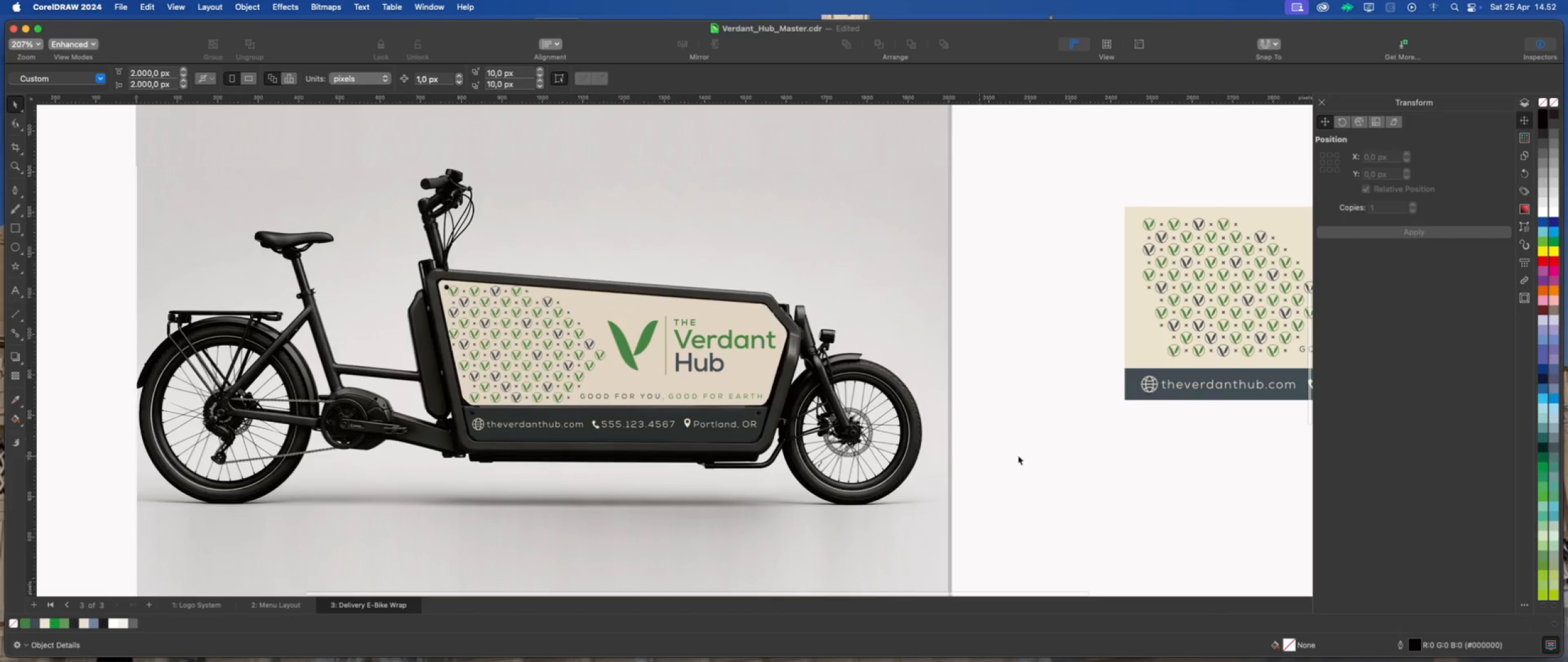 
left_click([1023, 454])
 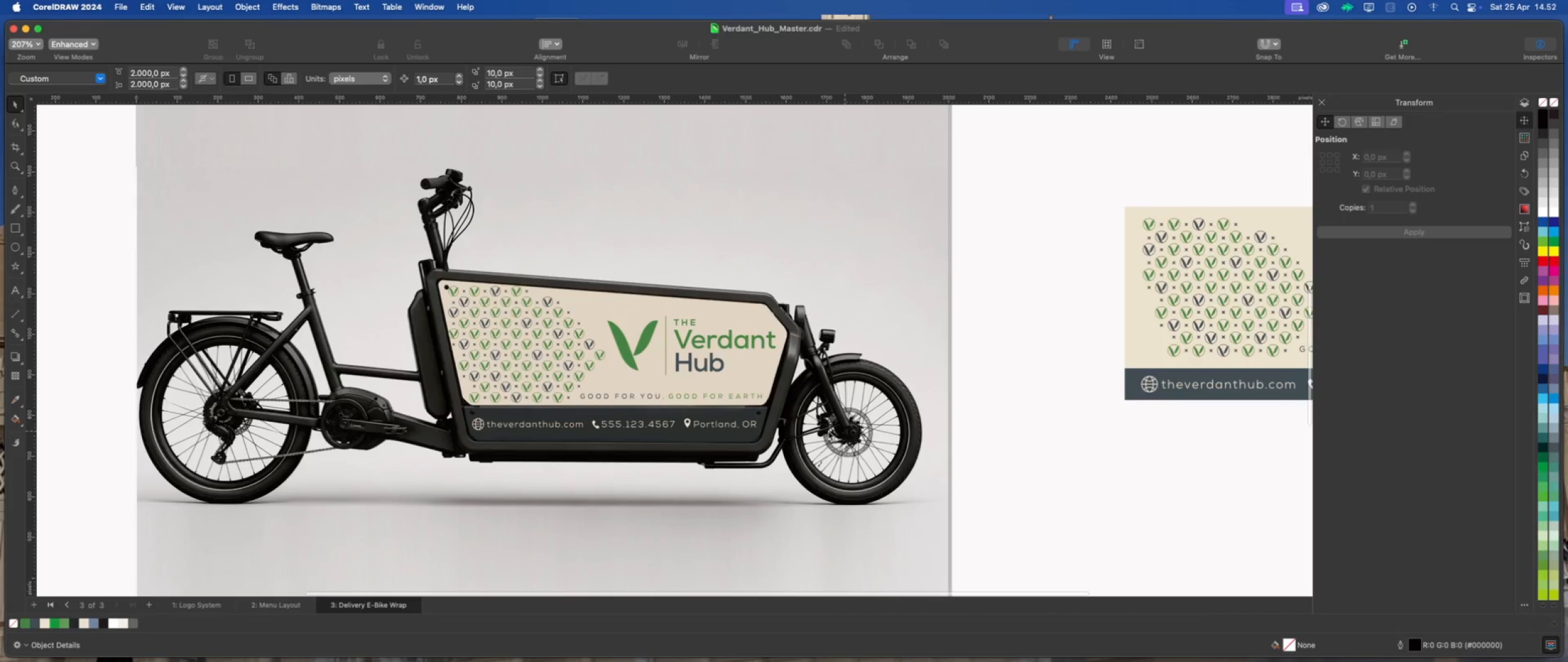 
scroll: coordinate [497, 408], scroll_direction: down, amount: 1.0
 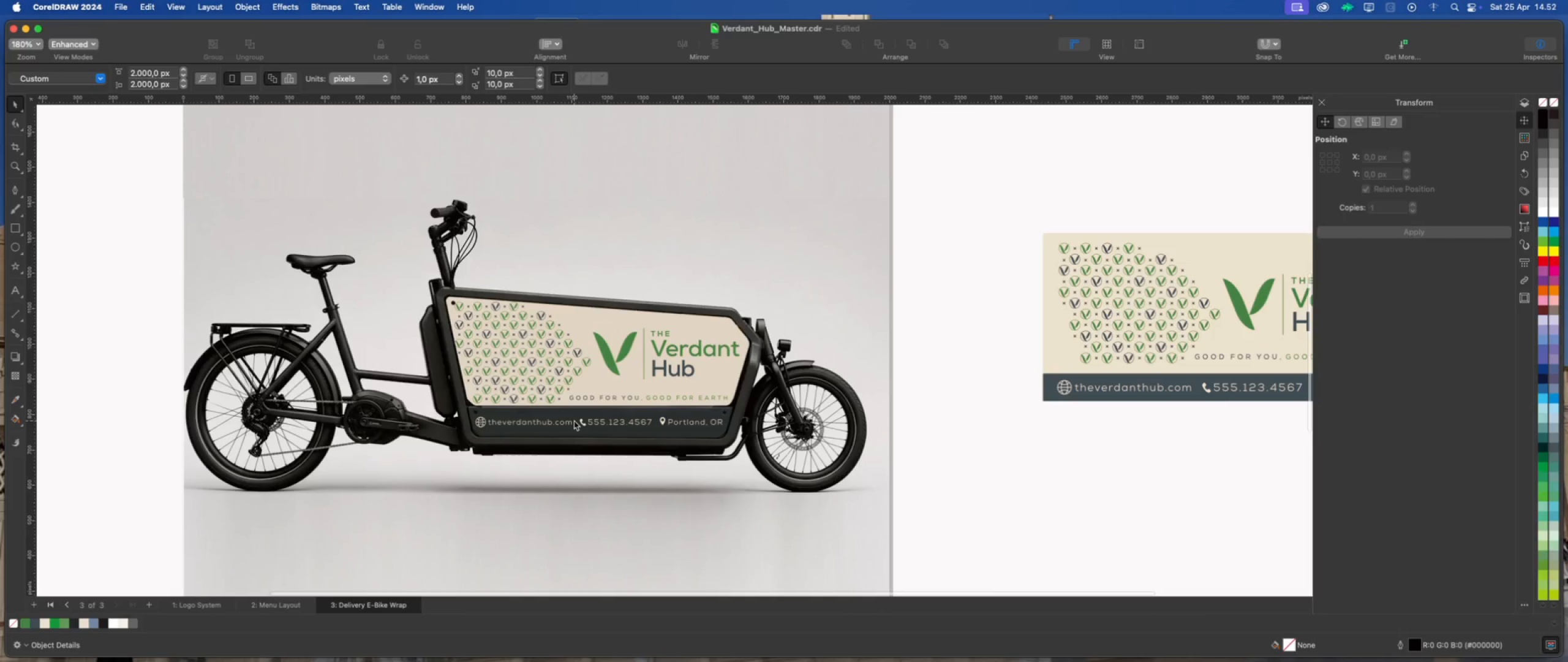 
scroll: coordinate [574, 421], scroll_direction: up, amount: 4.0
 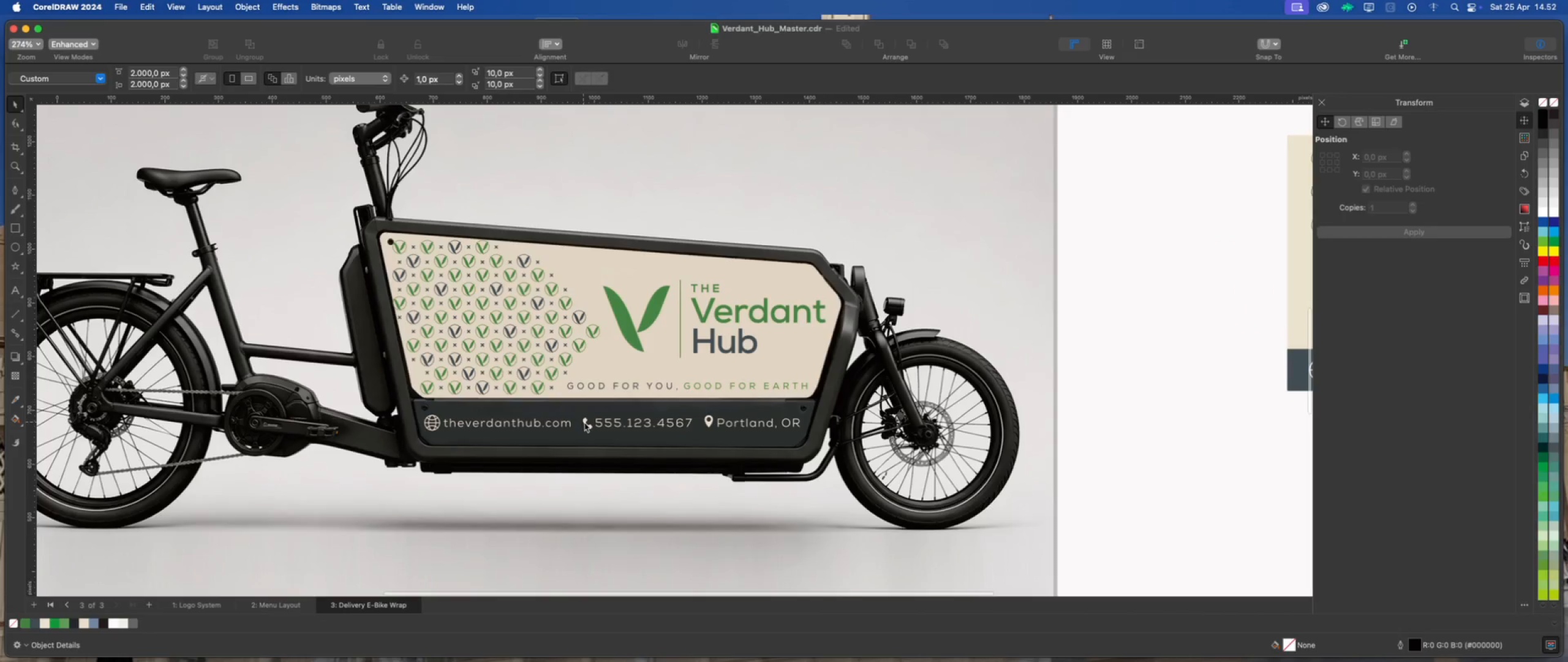 
left_click([584, 422])
 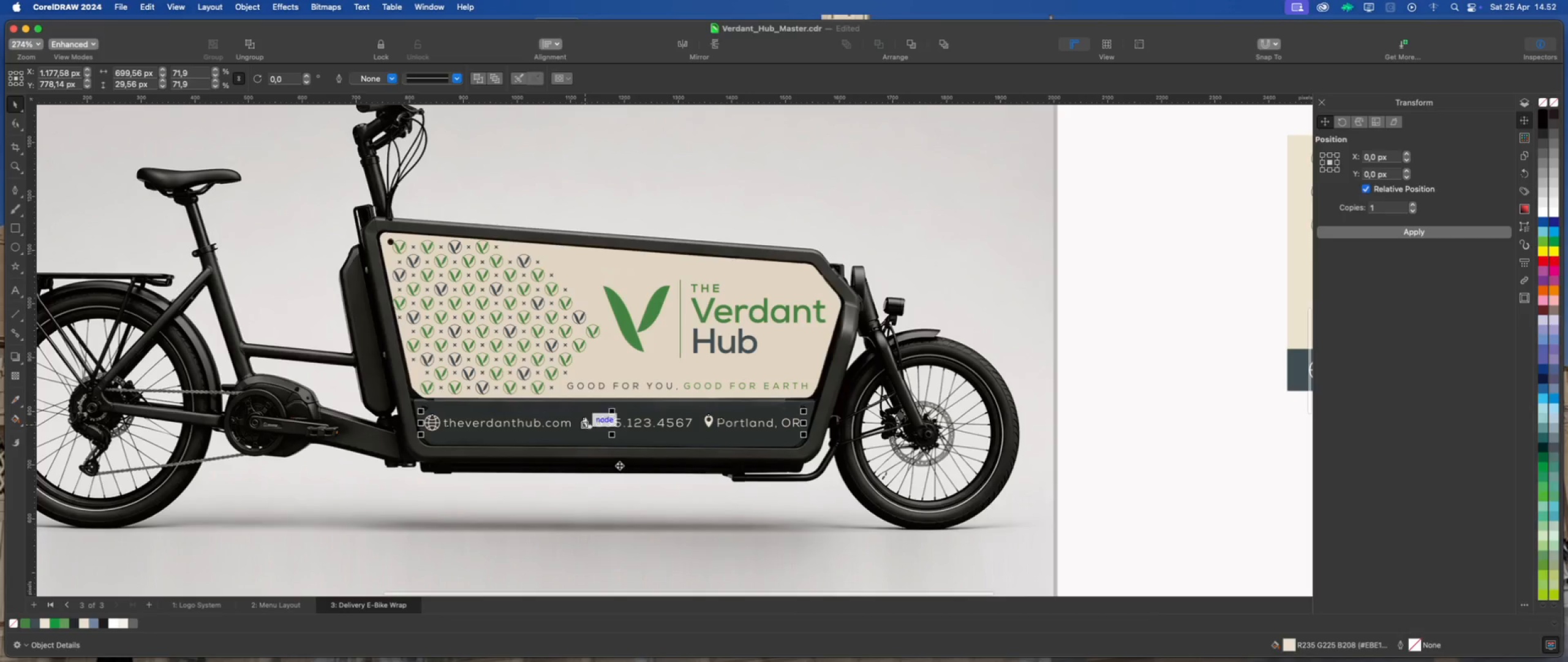 
scroll: coordinate [575, 451], scroll_direction: up, amount: 2.0
 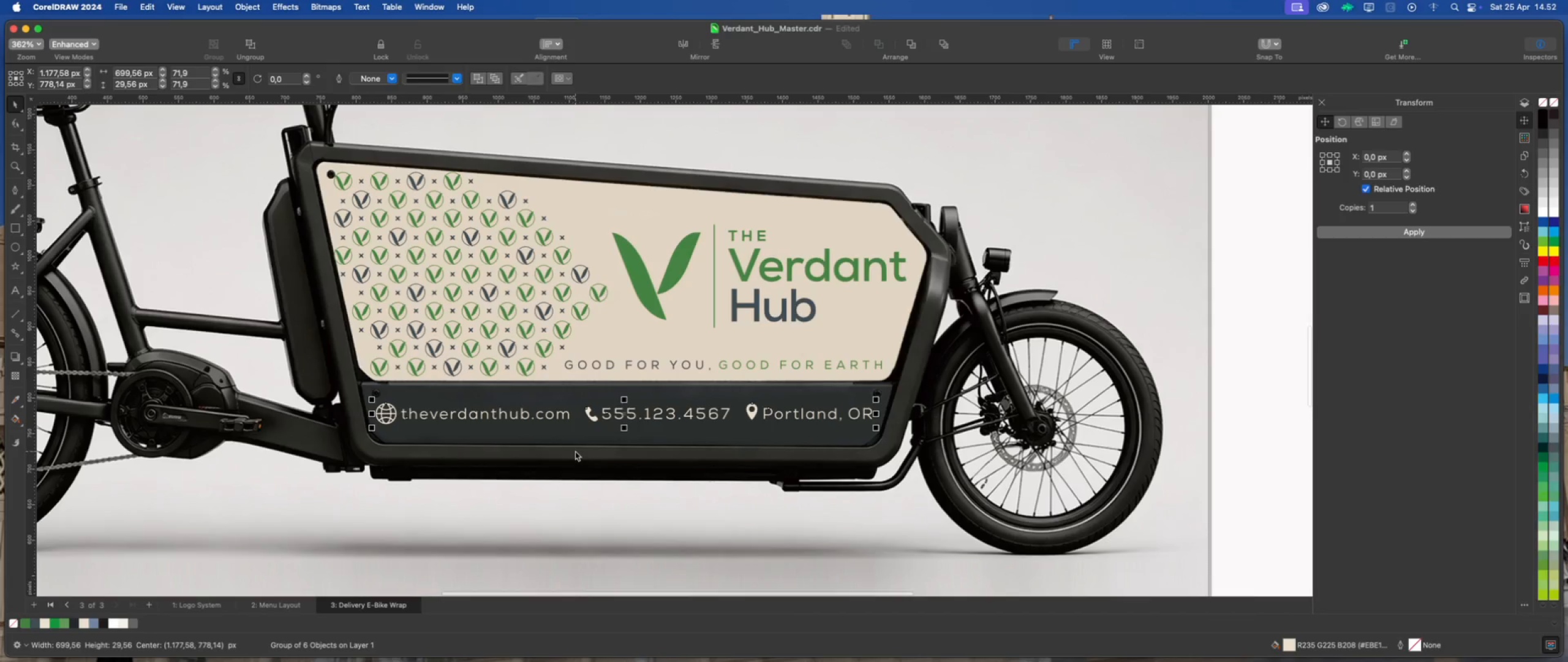 
key(ArrowRight)
 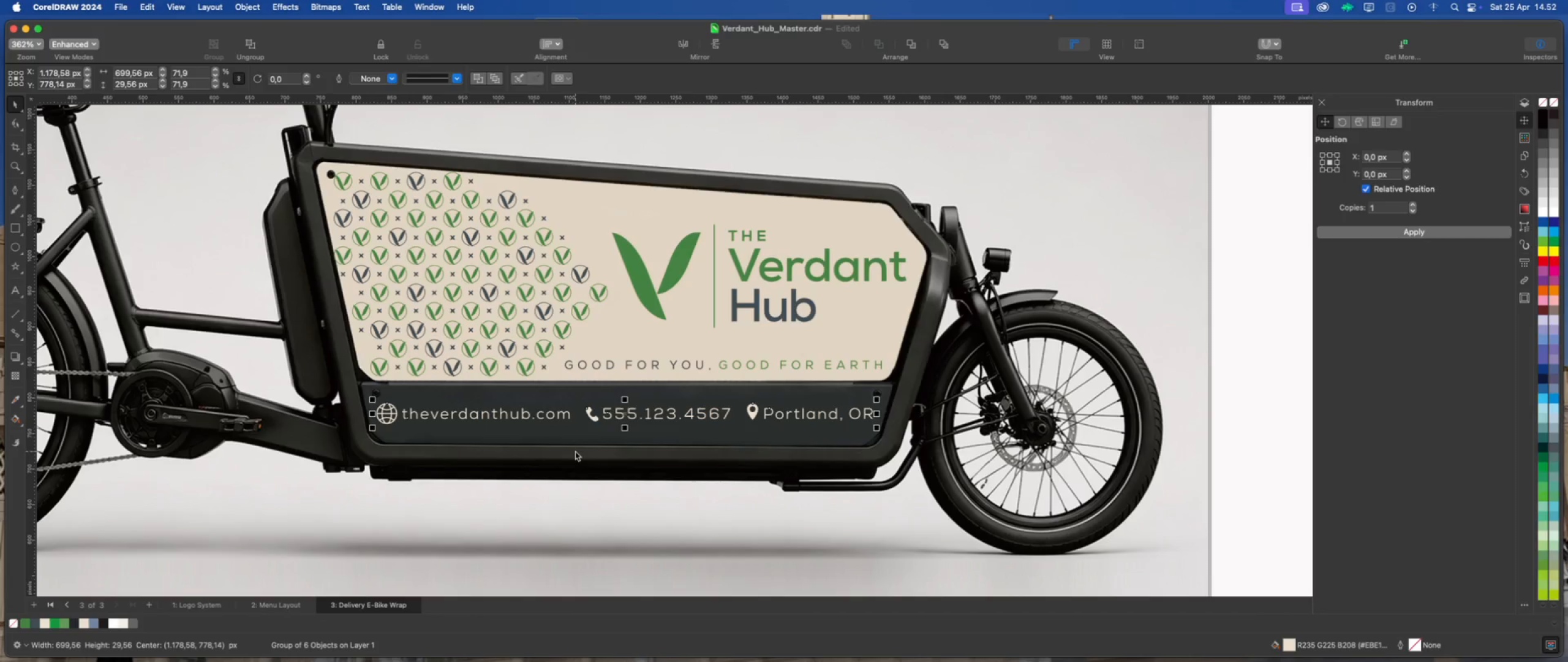 
key(ArrowDown)
 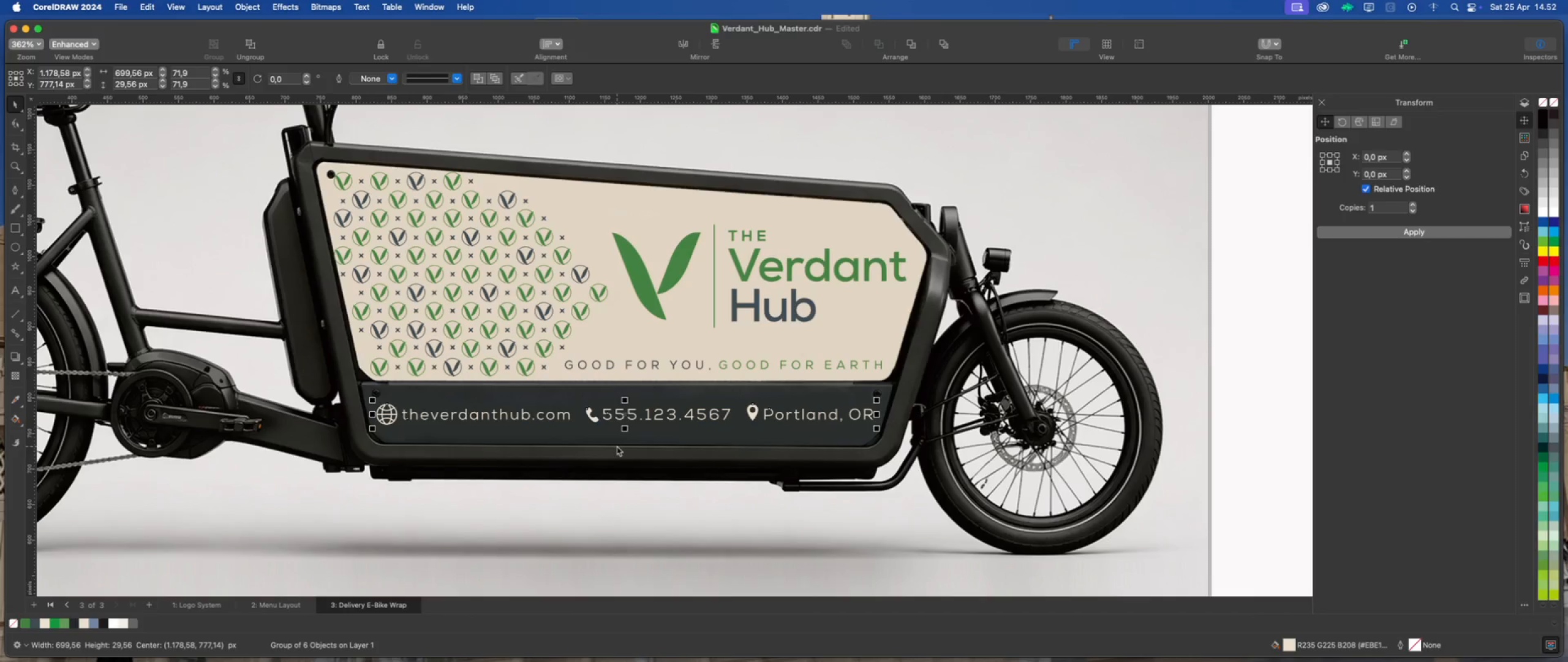 
scroll: coordinate [644, 425], scroll_direction: up, amount: 3.0
 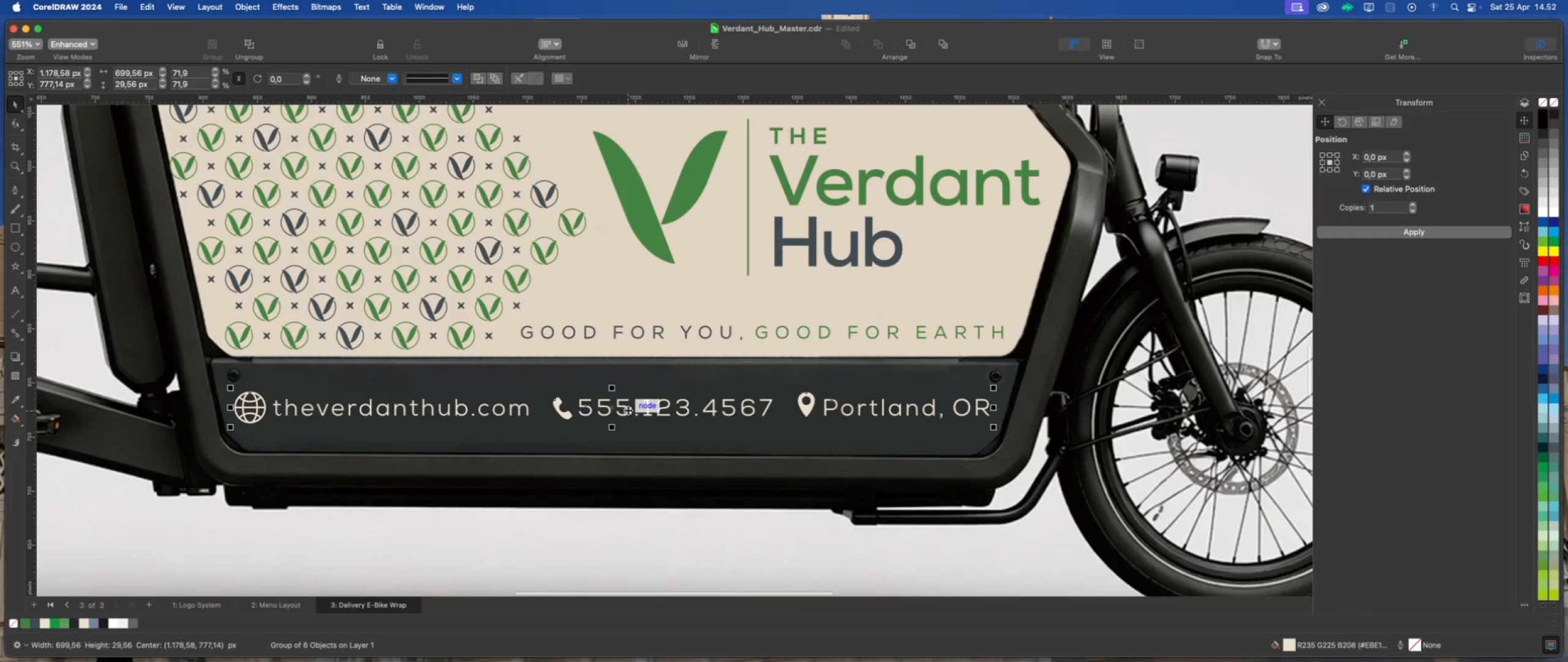 
left_click([628, 410])
 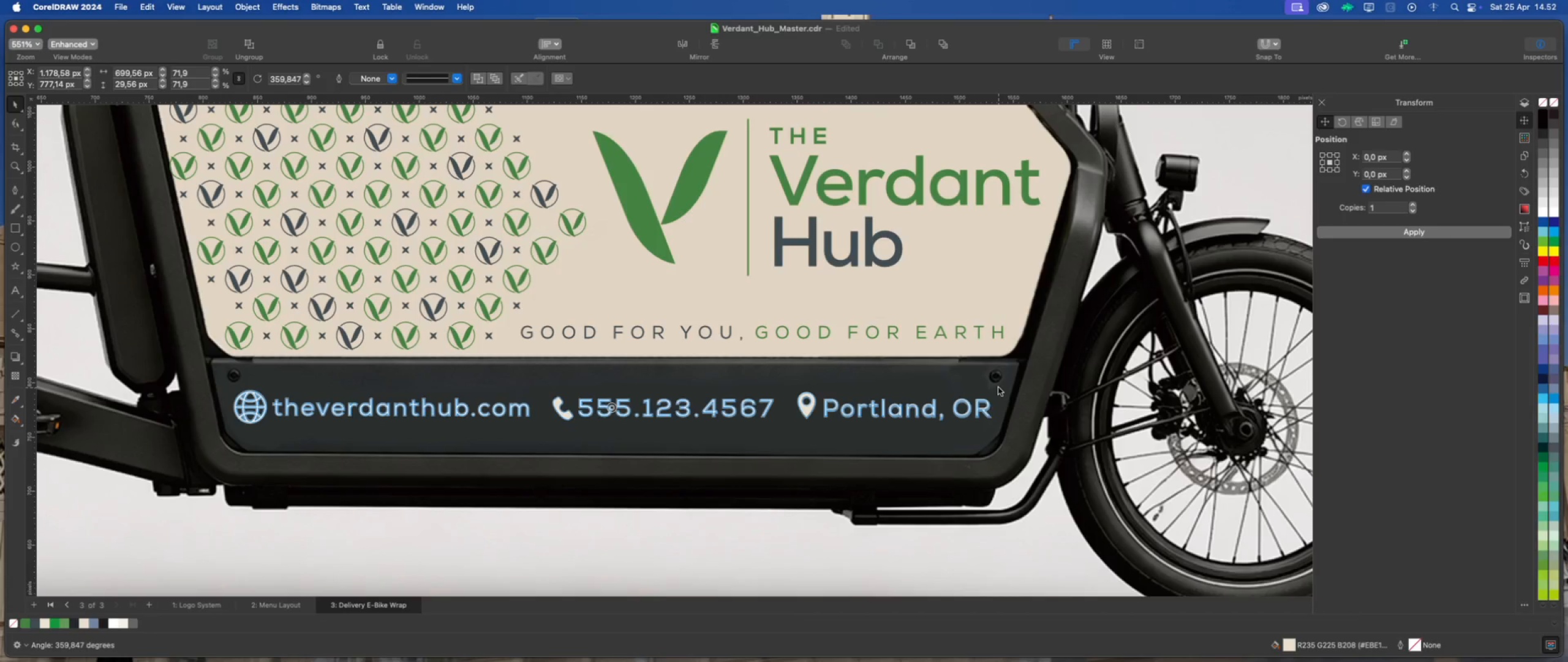 
scroll: coordinate [695, 396], scroll_direction: down, amount: 2.0
 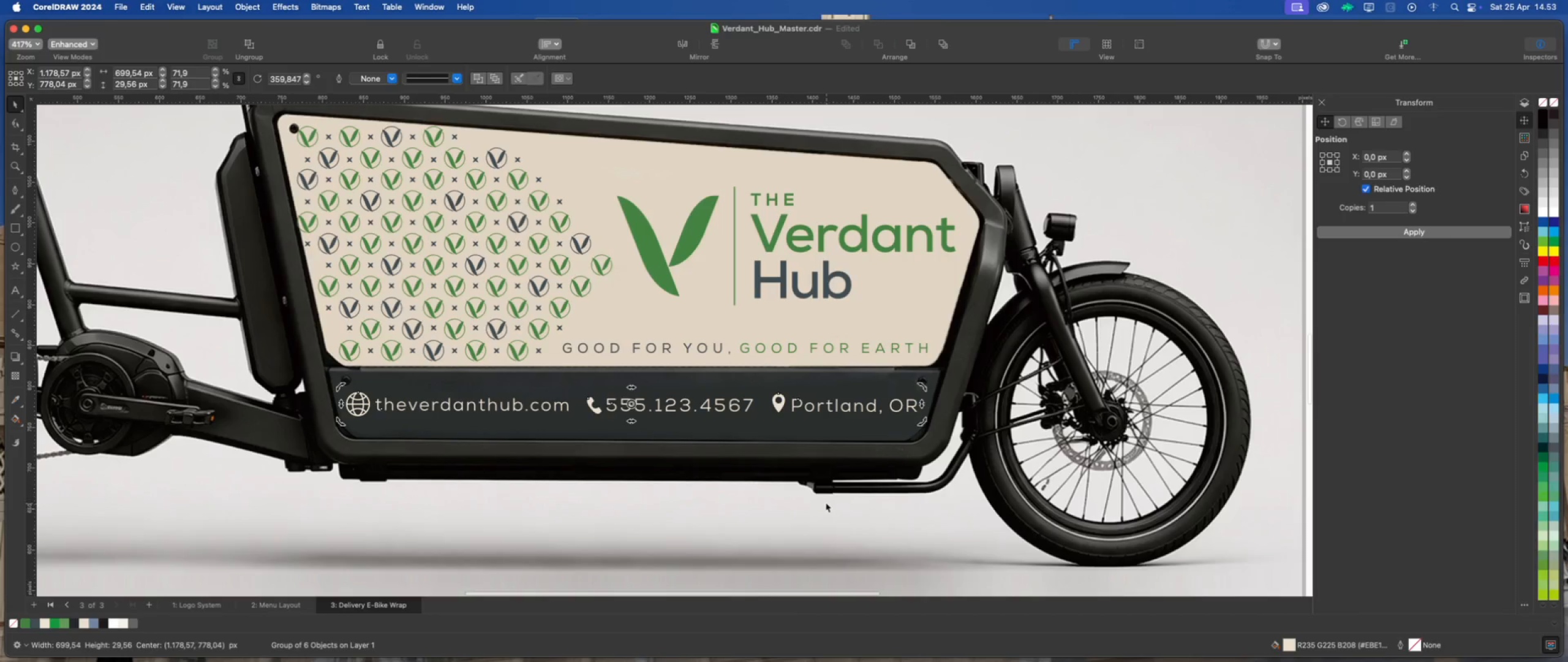 
left_click([824, 502])
 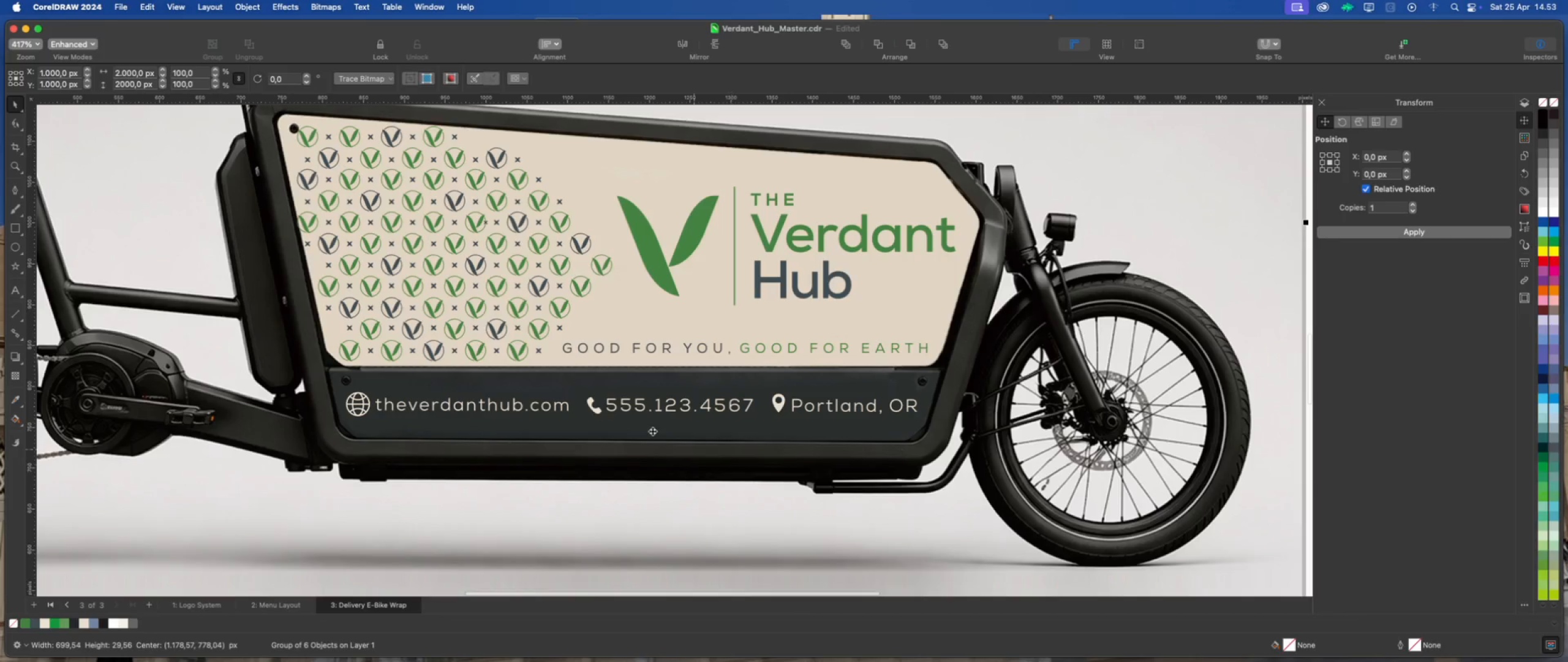 
scroll: coordinate [522, 368], scroll_direction: down, amount: 8.0
 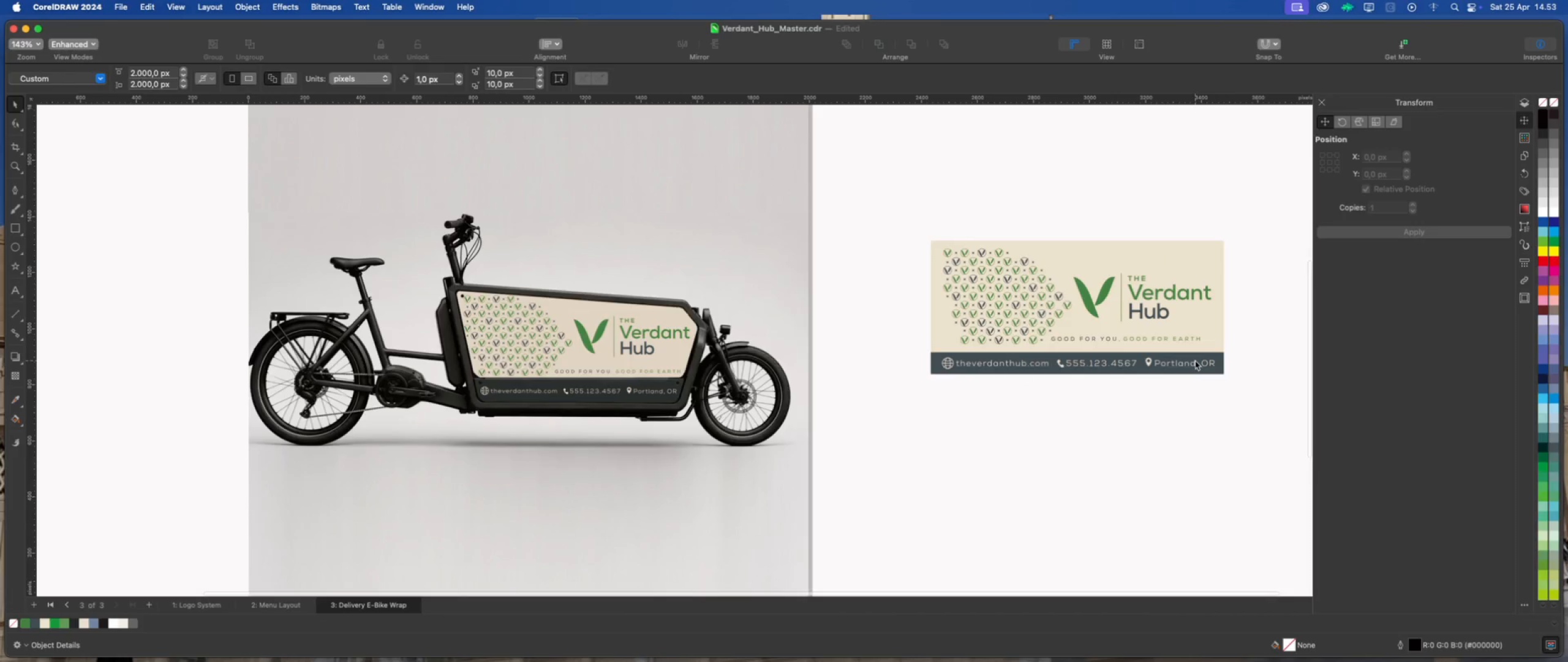 
scroll: coordinate [1218, 354], scroll_direction: up, amount: 1.0
 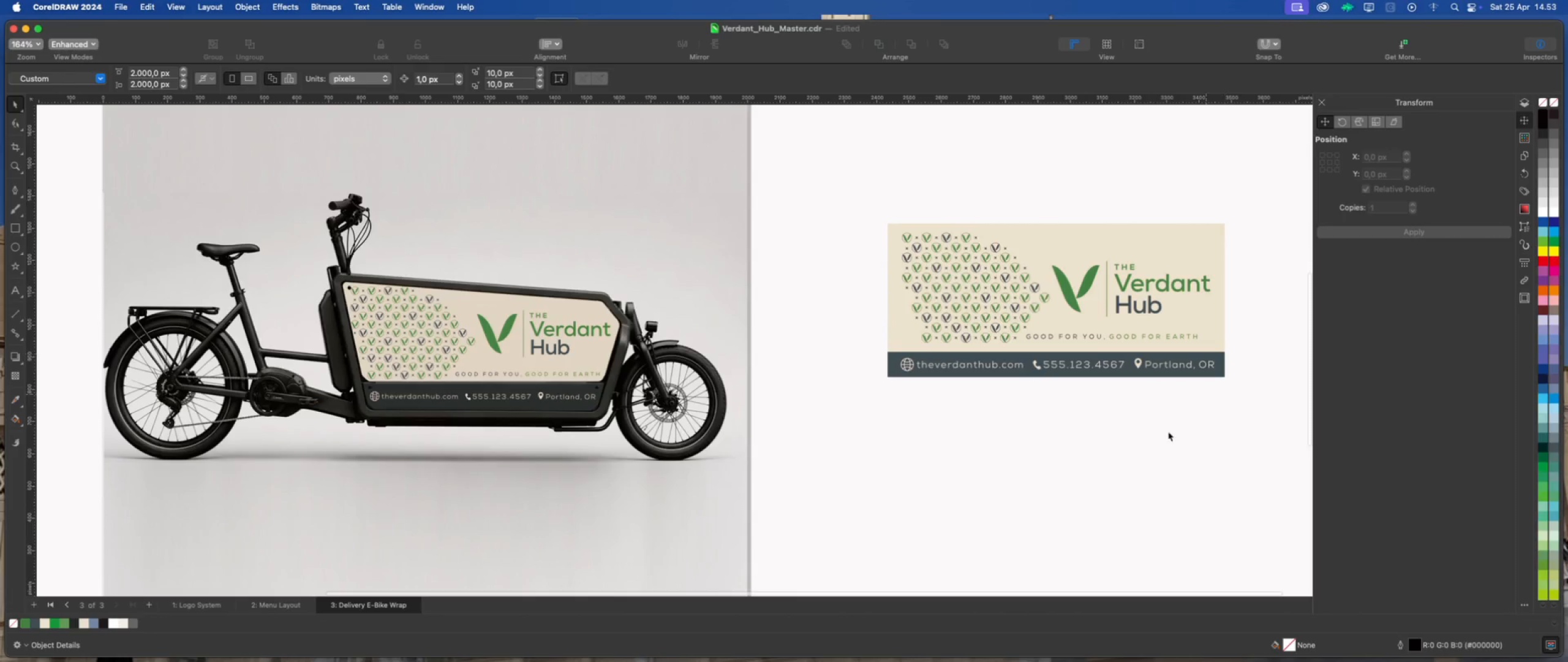 
left_click([1167, 432])
 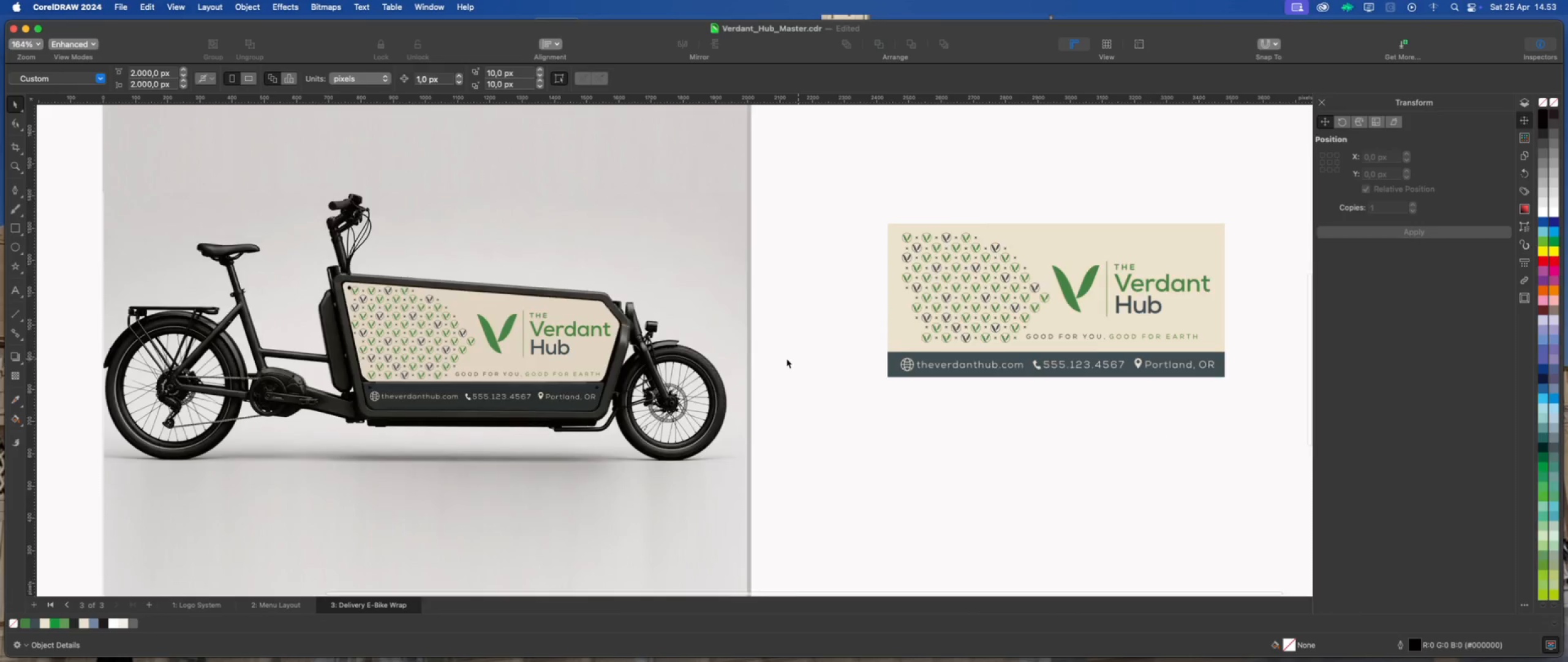 
scroll: coordinate [1047, 316], scroll_direction: up, amount: 1.0
 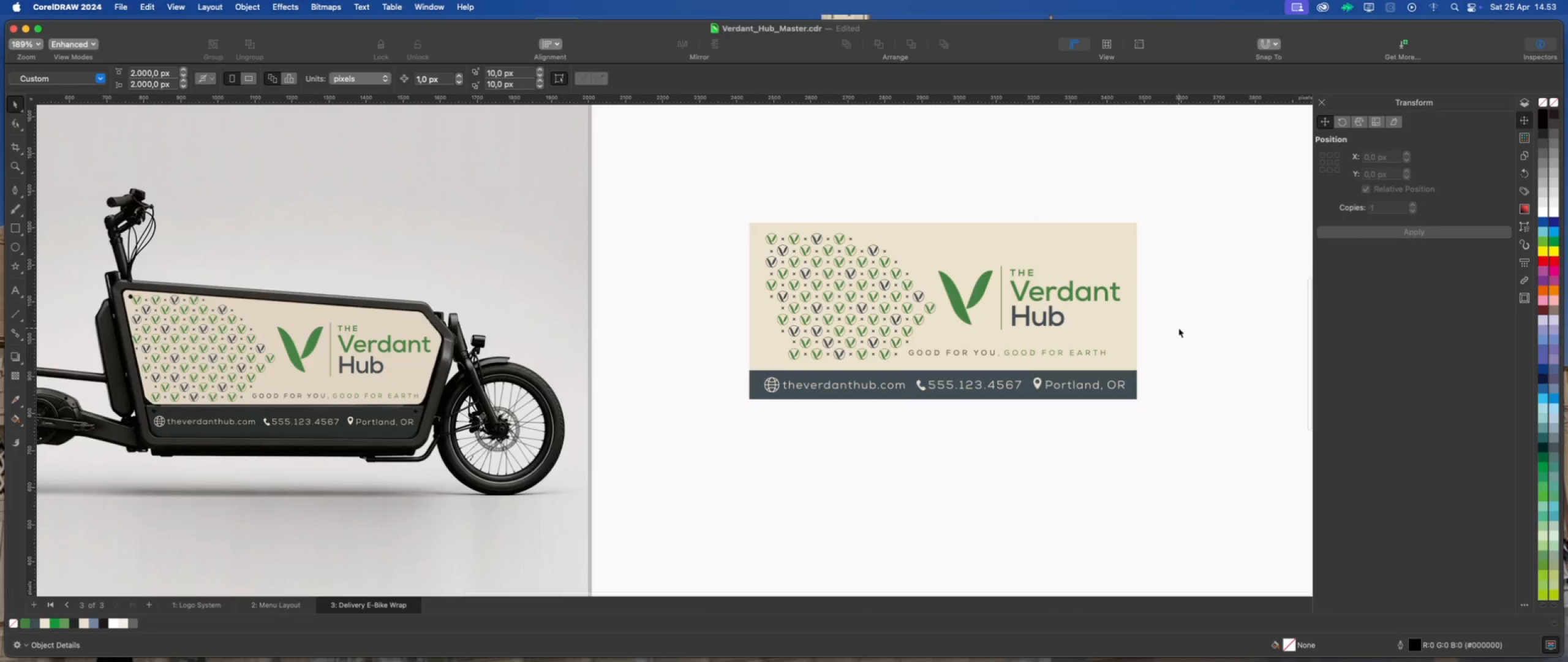 
left_click([1178, 328])
 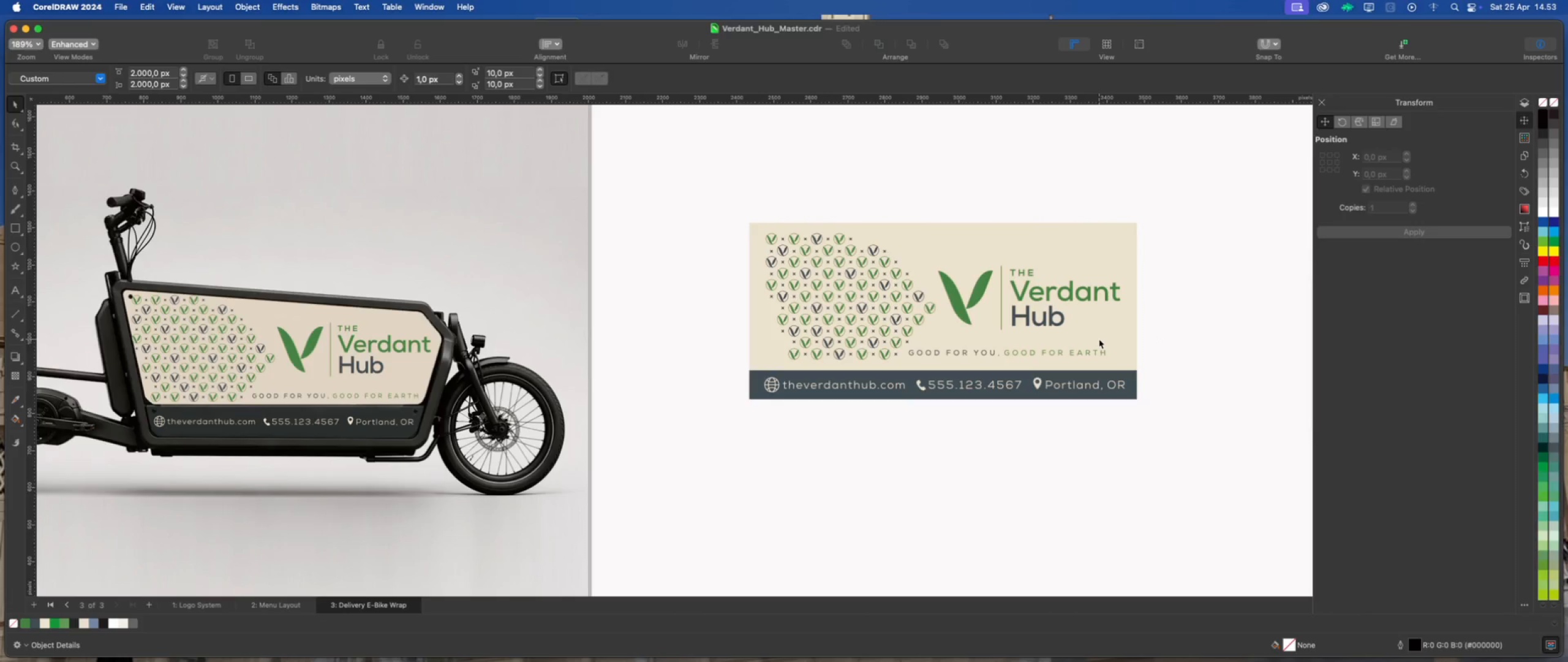 
scroll: coordinate [1099, 339], scroll_direction: up, amount: 1.0
 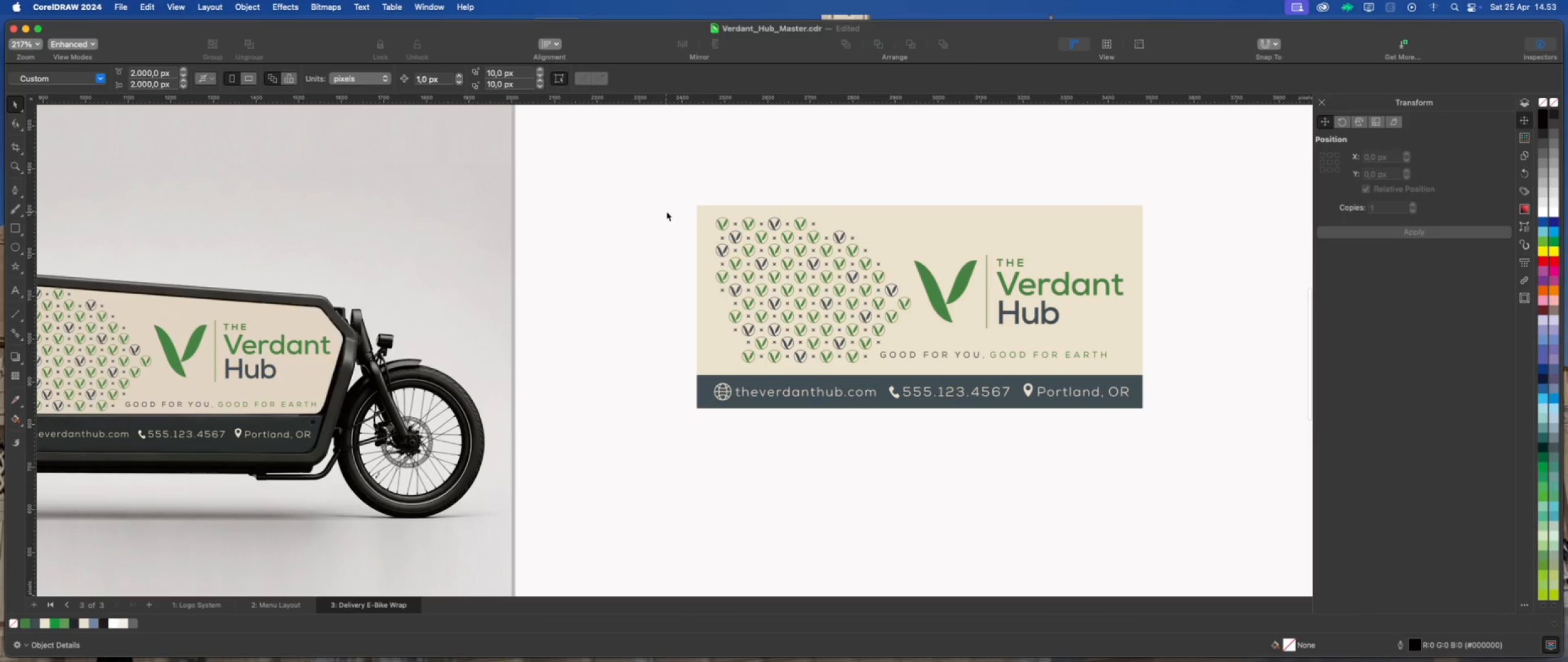 
left_click_drag(start_coordinate=[668, 210], to_coordinate=[1165, 368])
 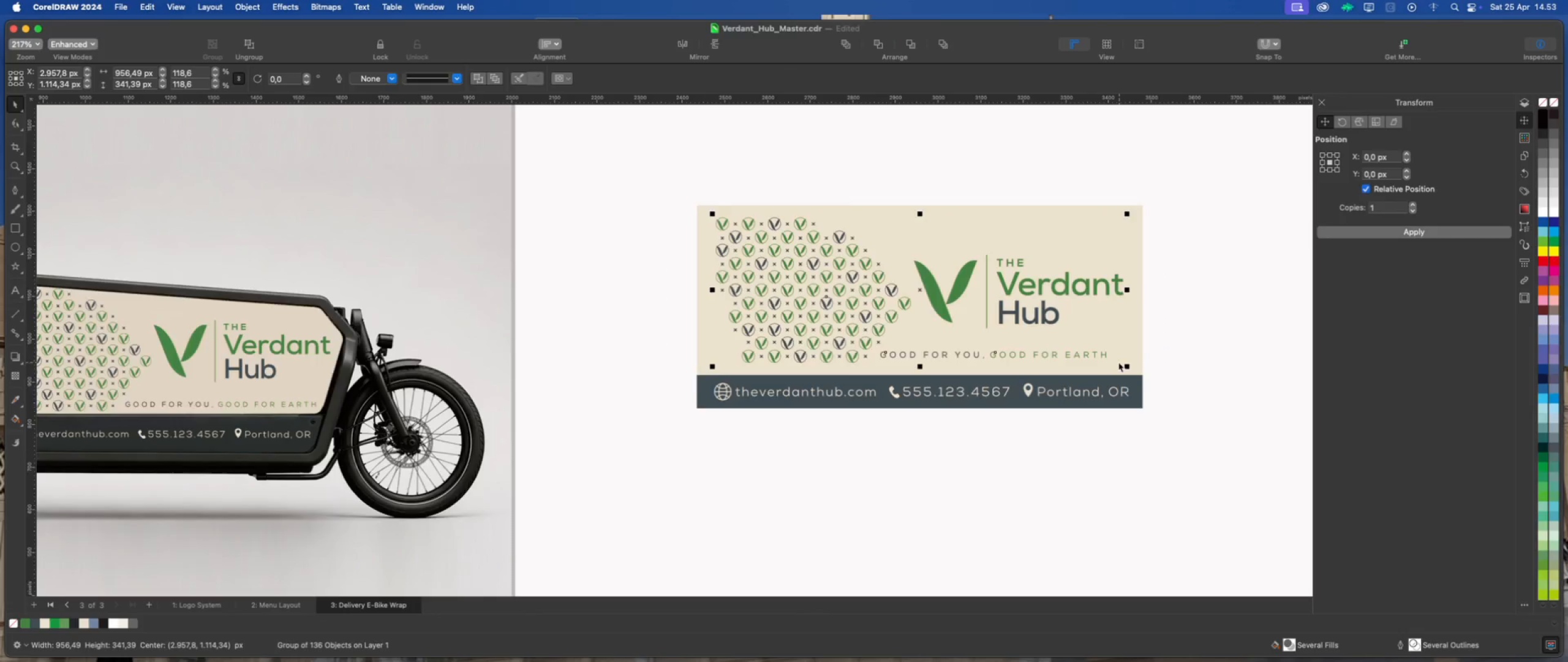 
scroll: coordinate [1118, 362], scroll_direction: up, amount: 1.0
 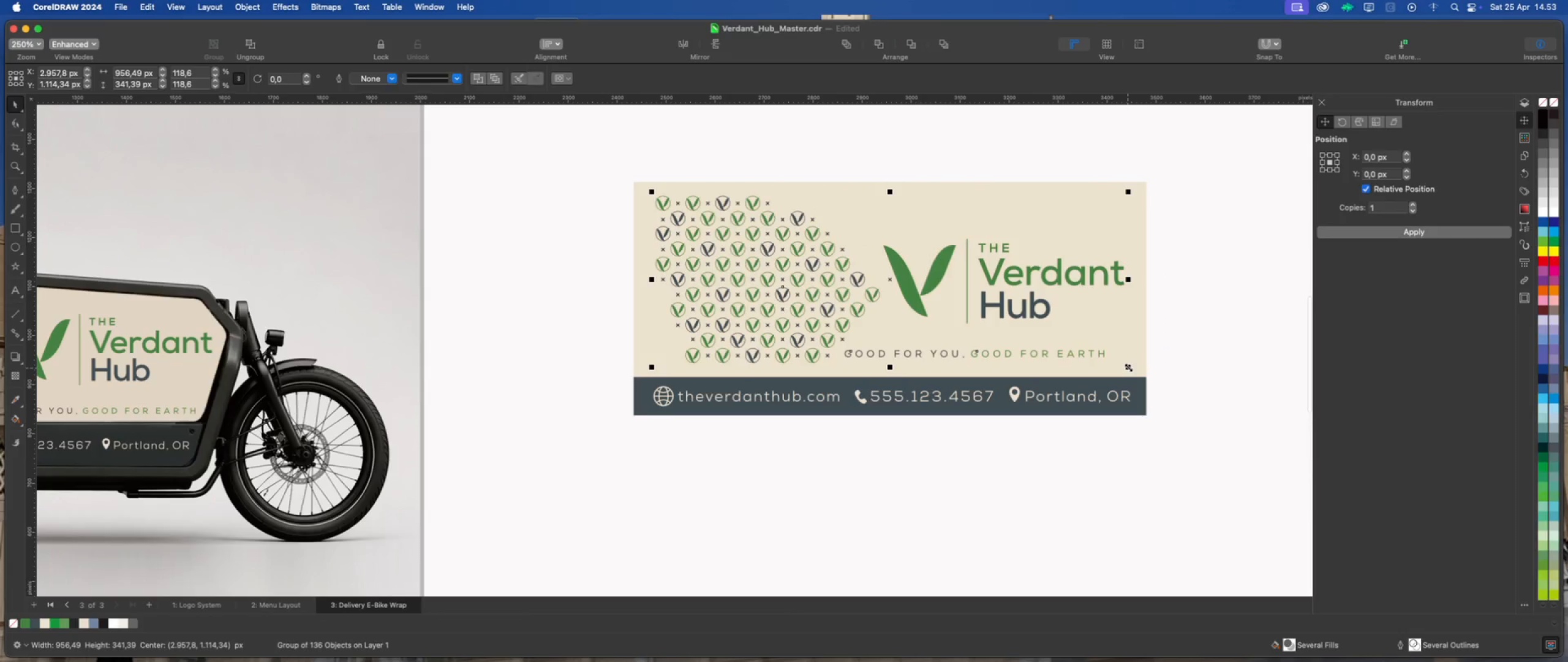 
left_click_drag(start_coordinate=[1128, 367], to_coordinate=[1136, 371])
 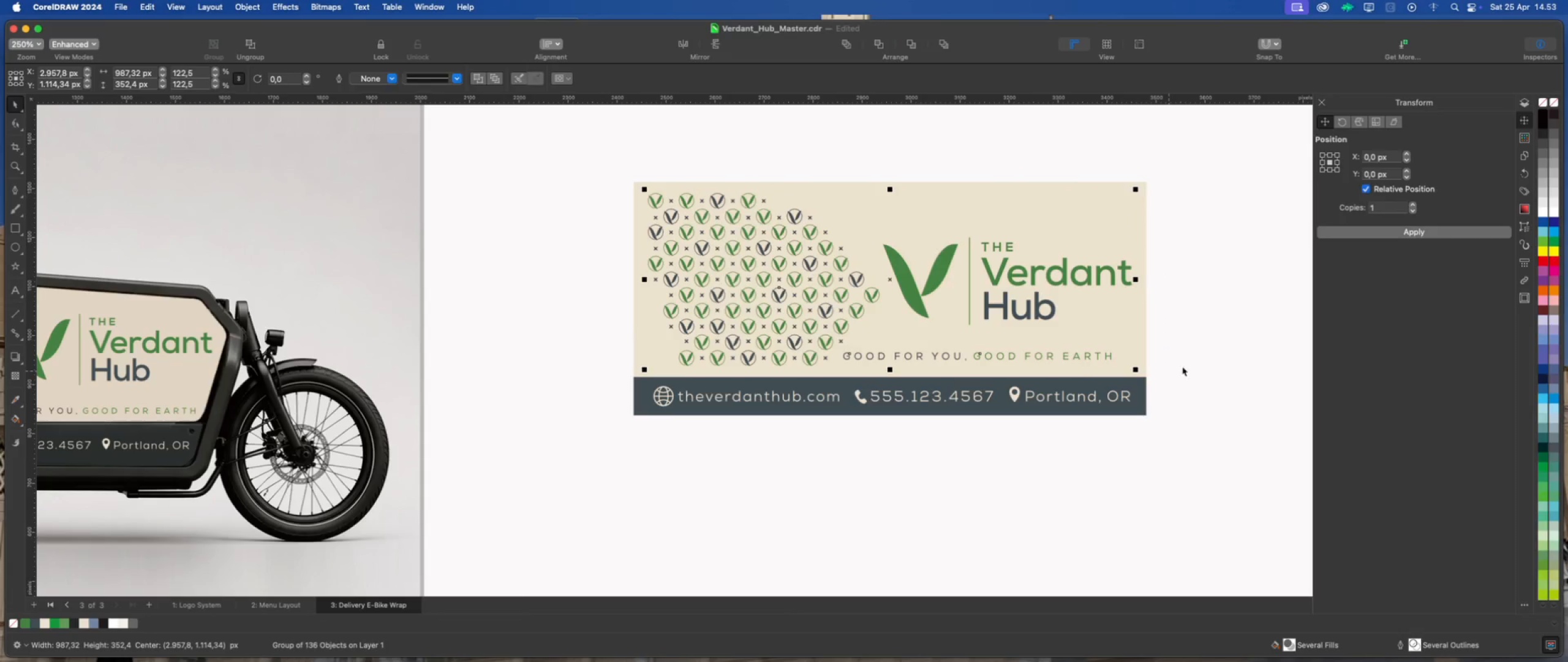 
hold_key(key=ShiftLeft, duration=1.43)
 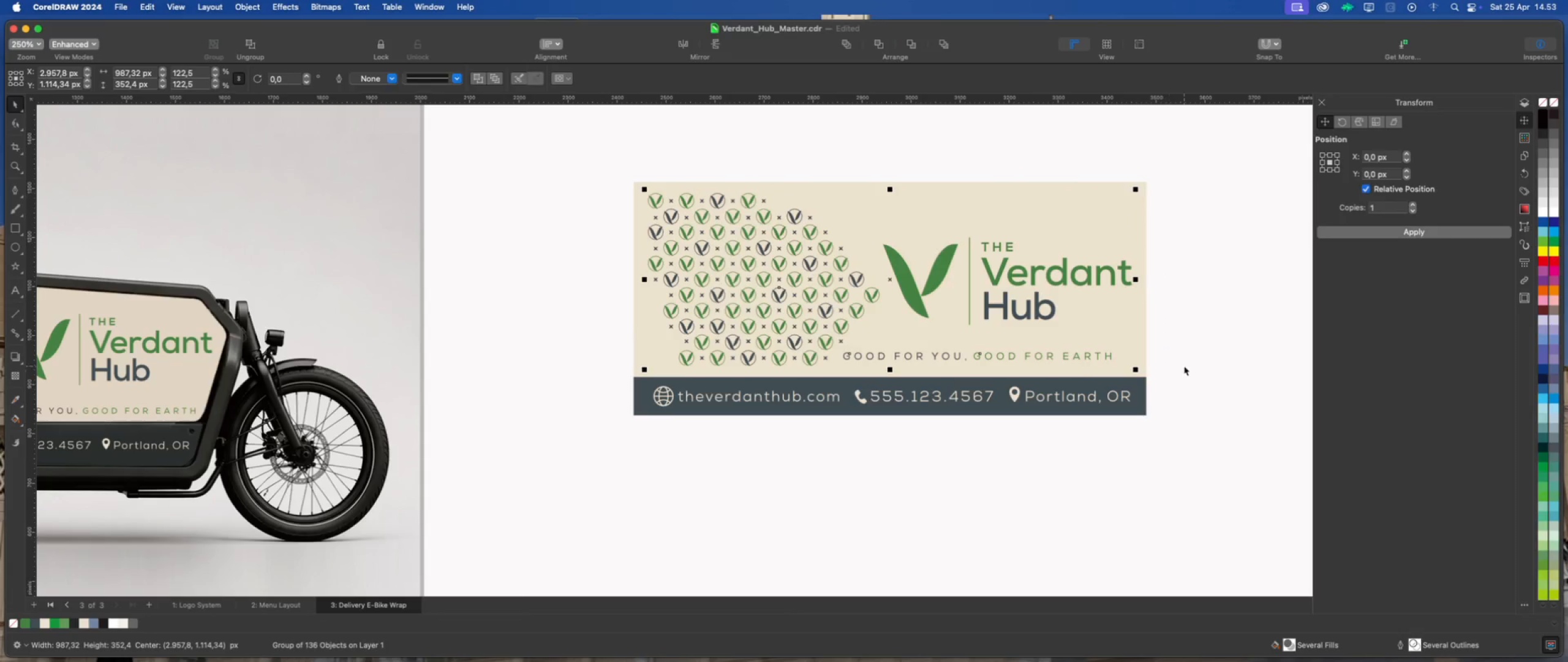 
left_click([1184, 366])
 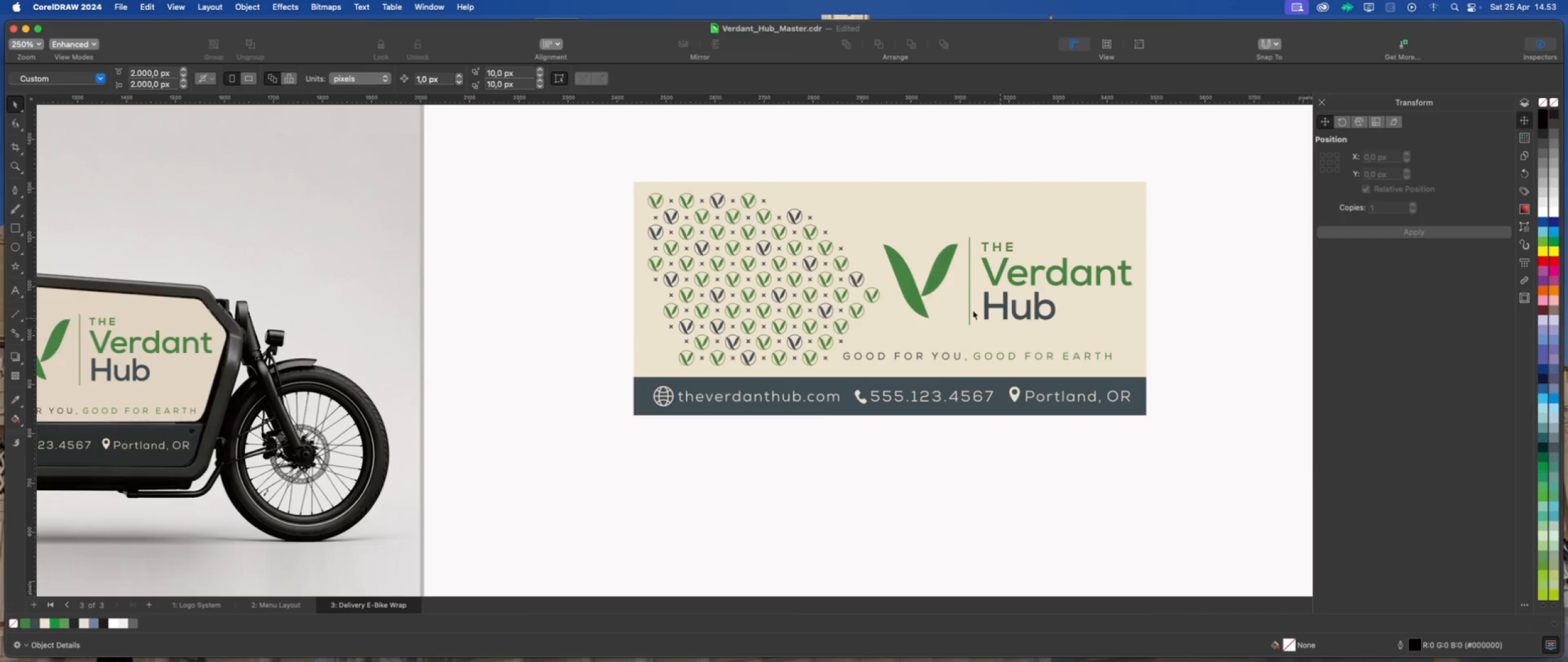 
scroll: coordinate [750, 292], scroll_direction: down, amount: 6.0
 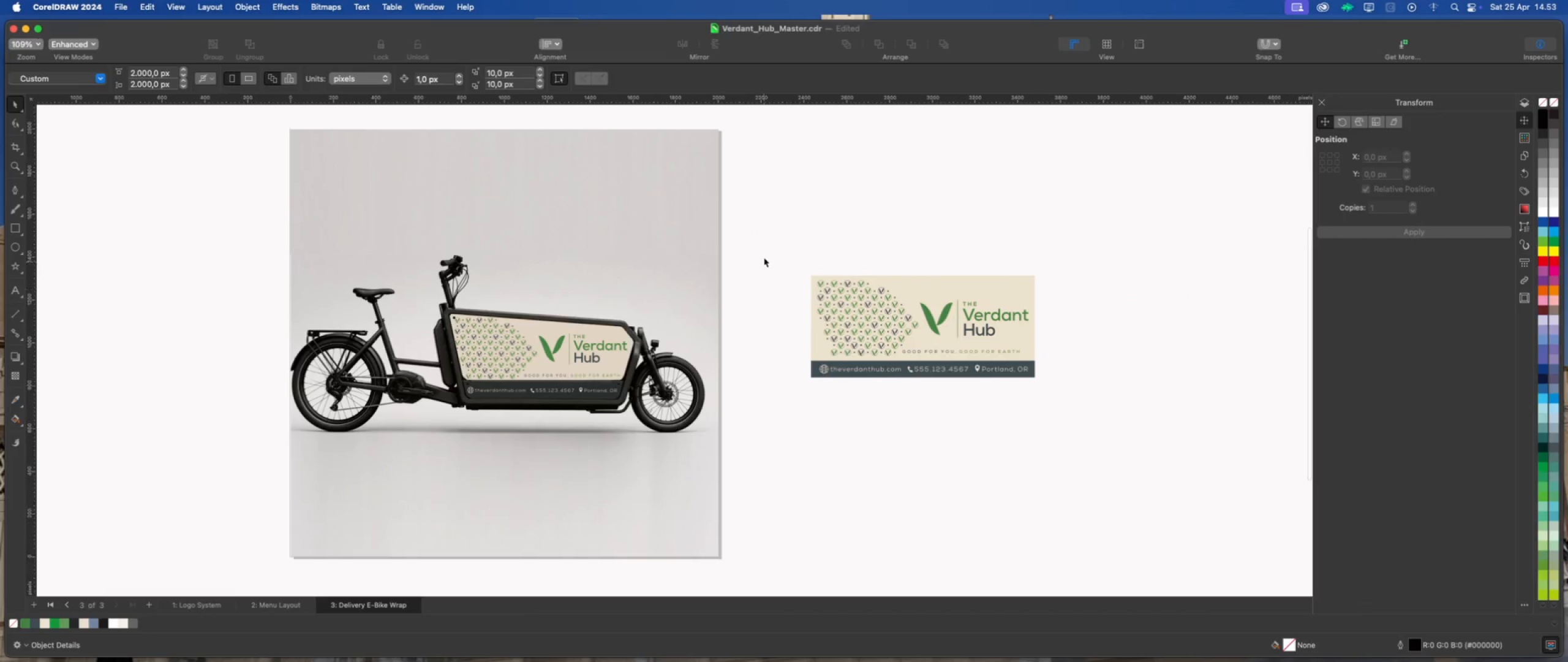 
left_click_drag(start_coordinate=[767, 252], to_coordinate=[1072, 402])
 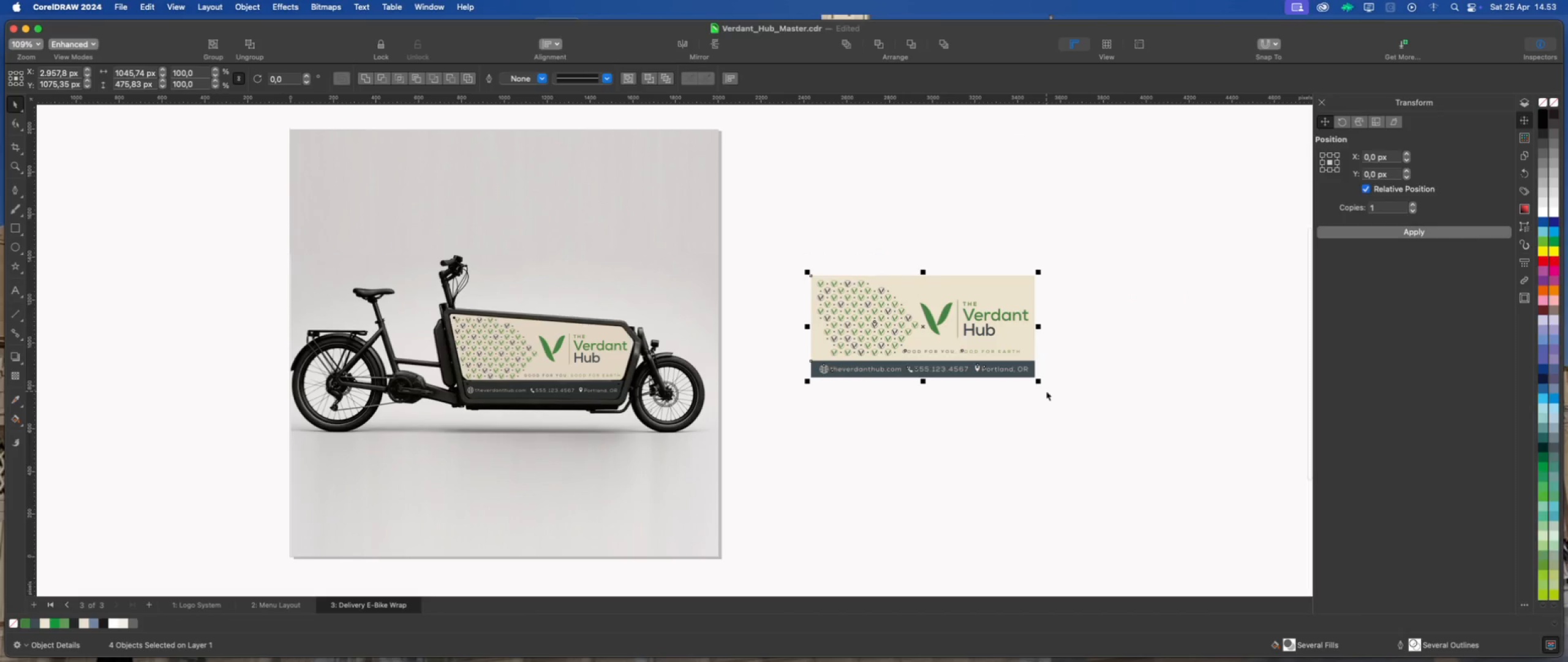 
key(Meta+G)
 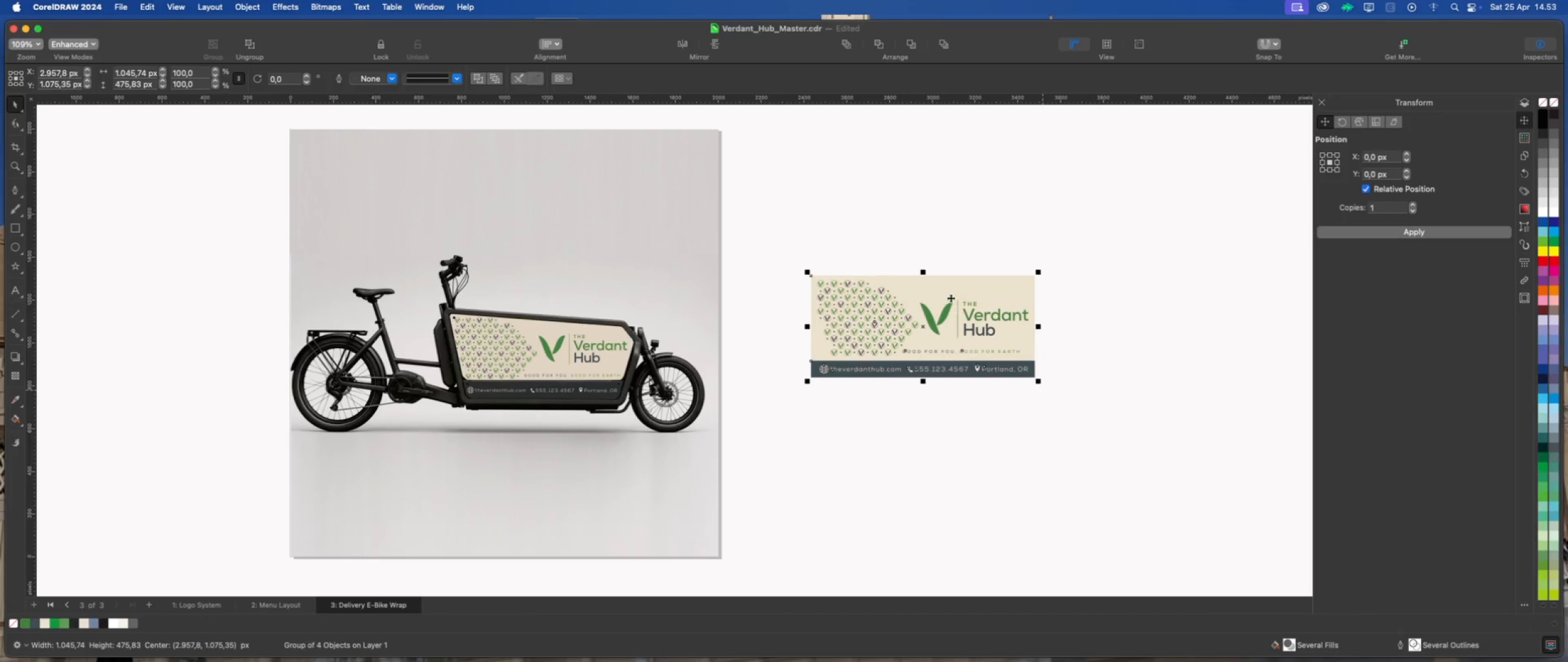 
scroll: coordinate [910, 337], scroll_direction: down, amount: 6.0
 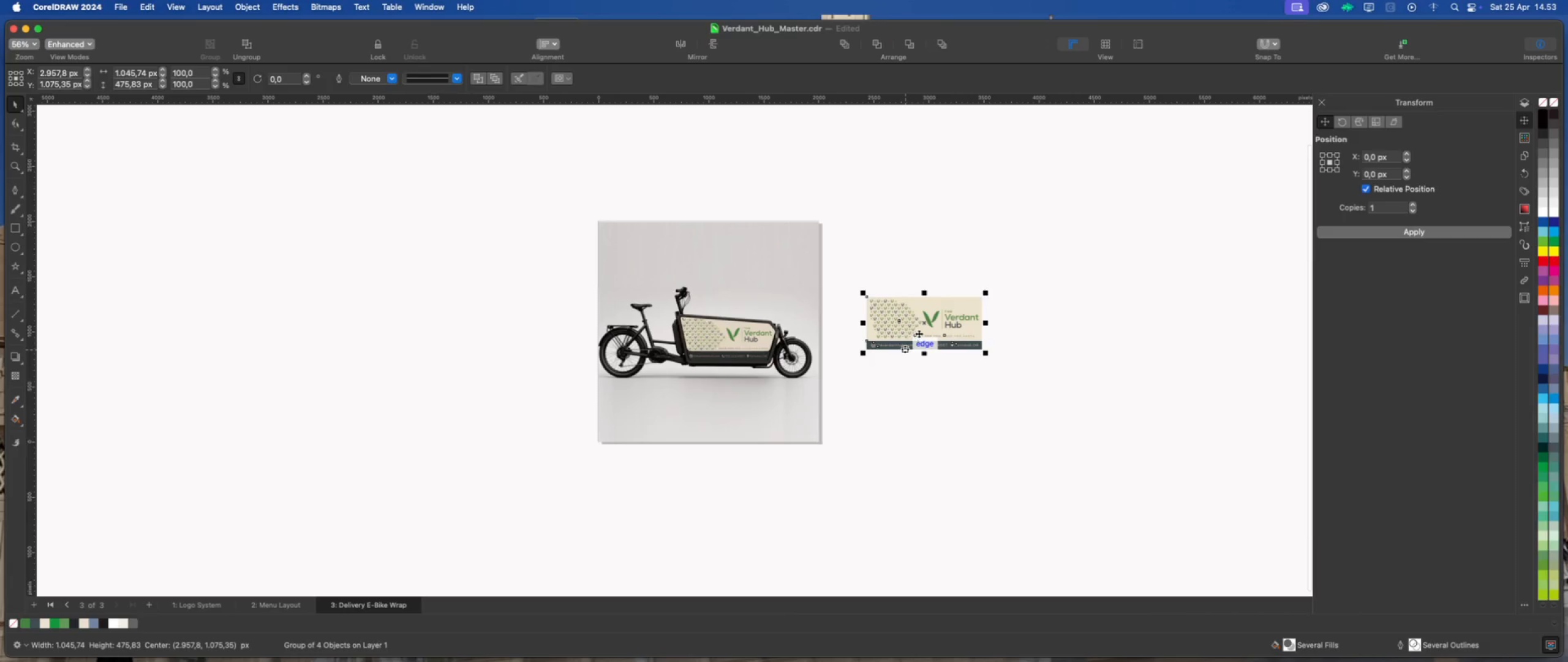 
left_click_drag(start_coordinate=[925, 324], to_coordinate=[710, 482])
 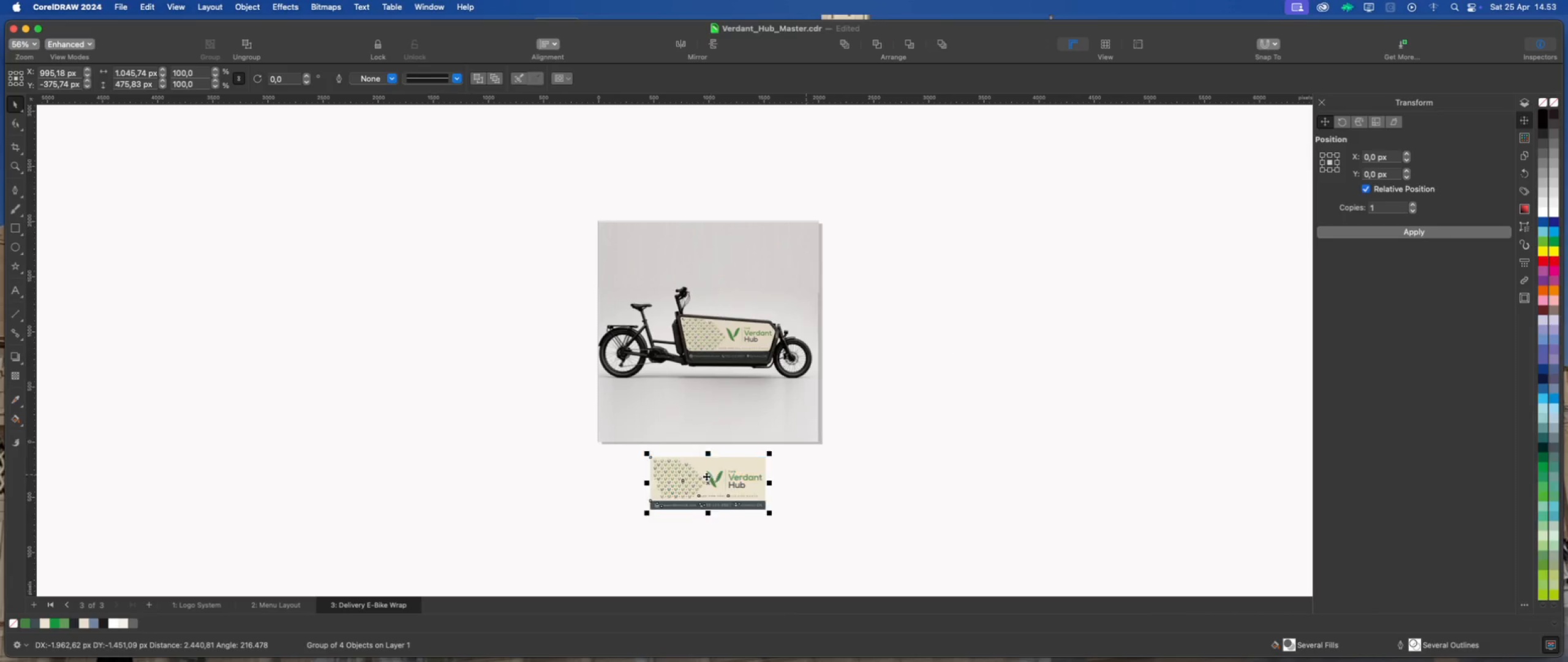 
scroll: coordinate [706, 476], scroll_direction: up, amount: 4.0
 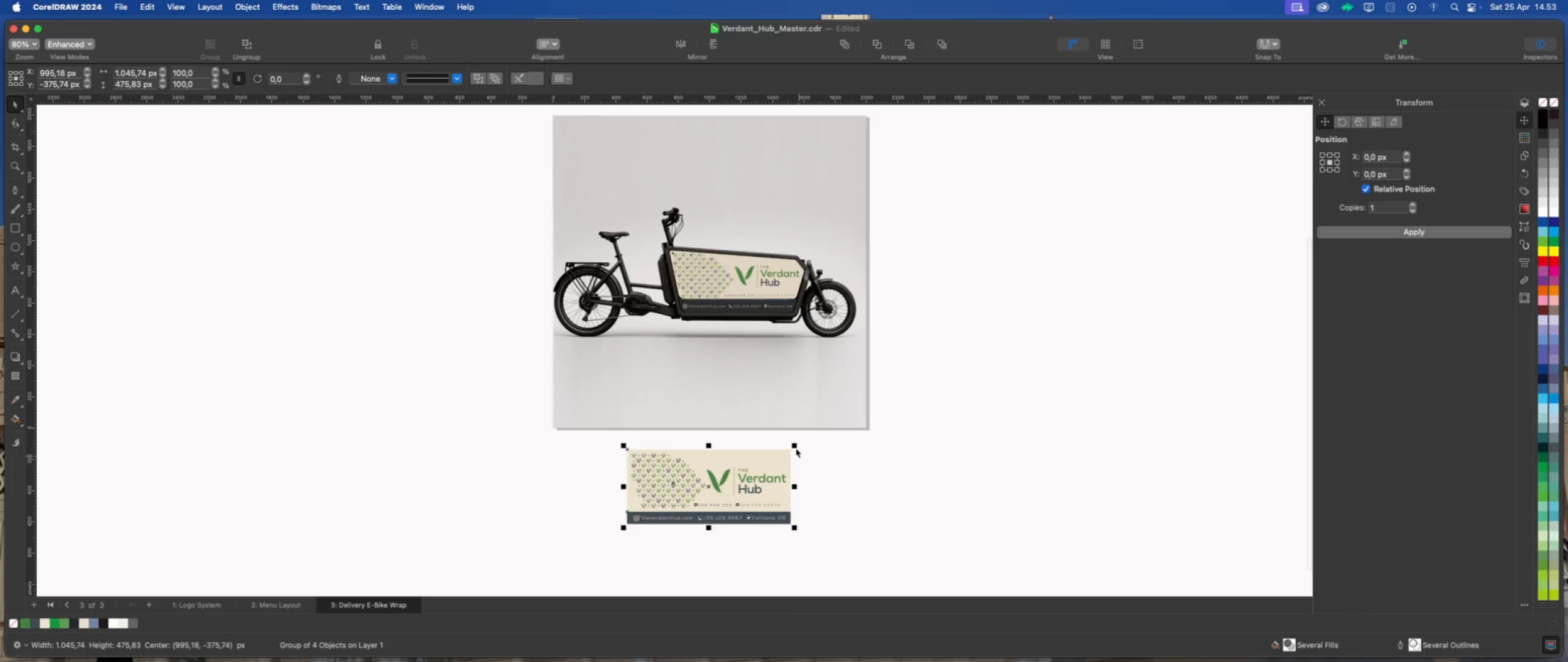 
left_click_drag(start_coordinate=[795, 444], to_coordinate=[869, 380])
 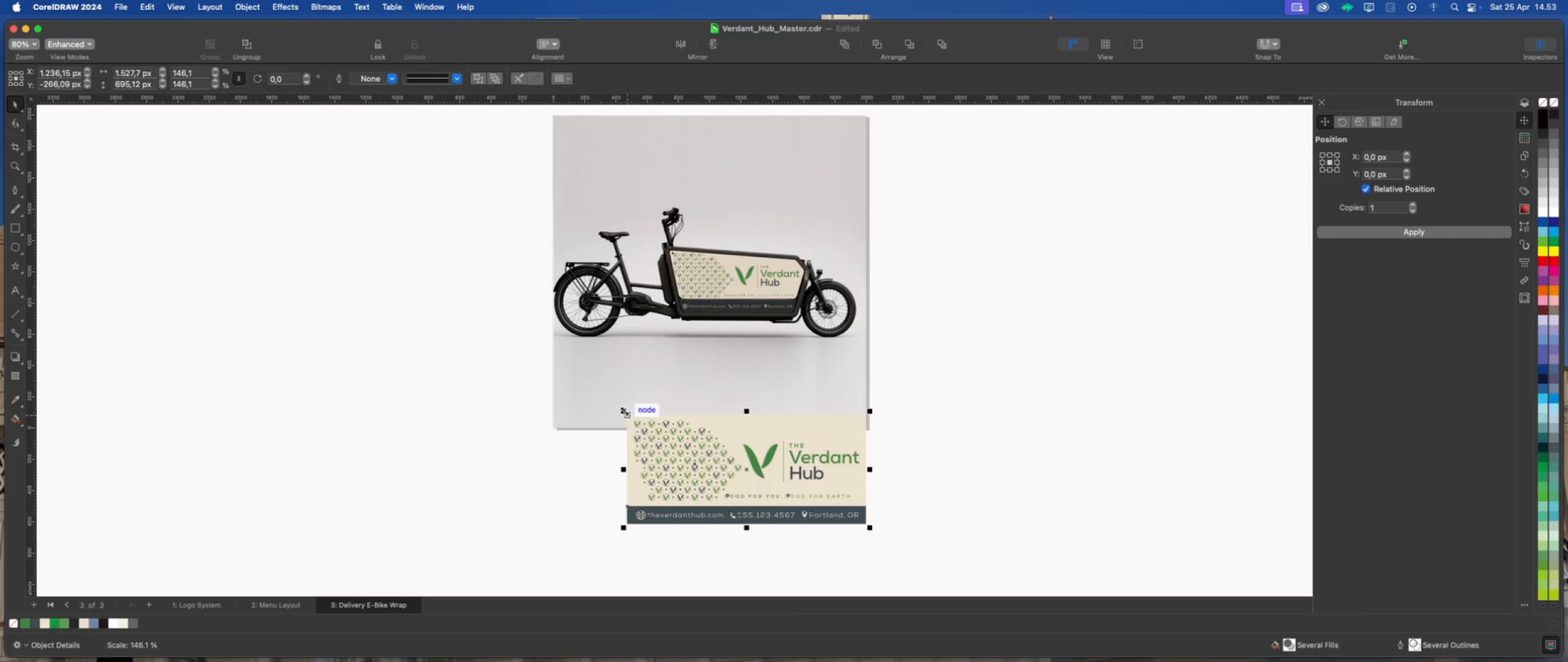 
left_click_drag(start_coordinate=[624, 410], to_coordinate=[550, 373])
 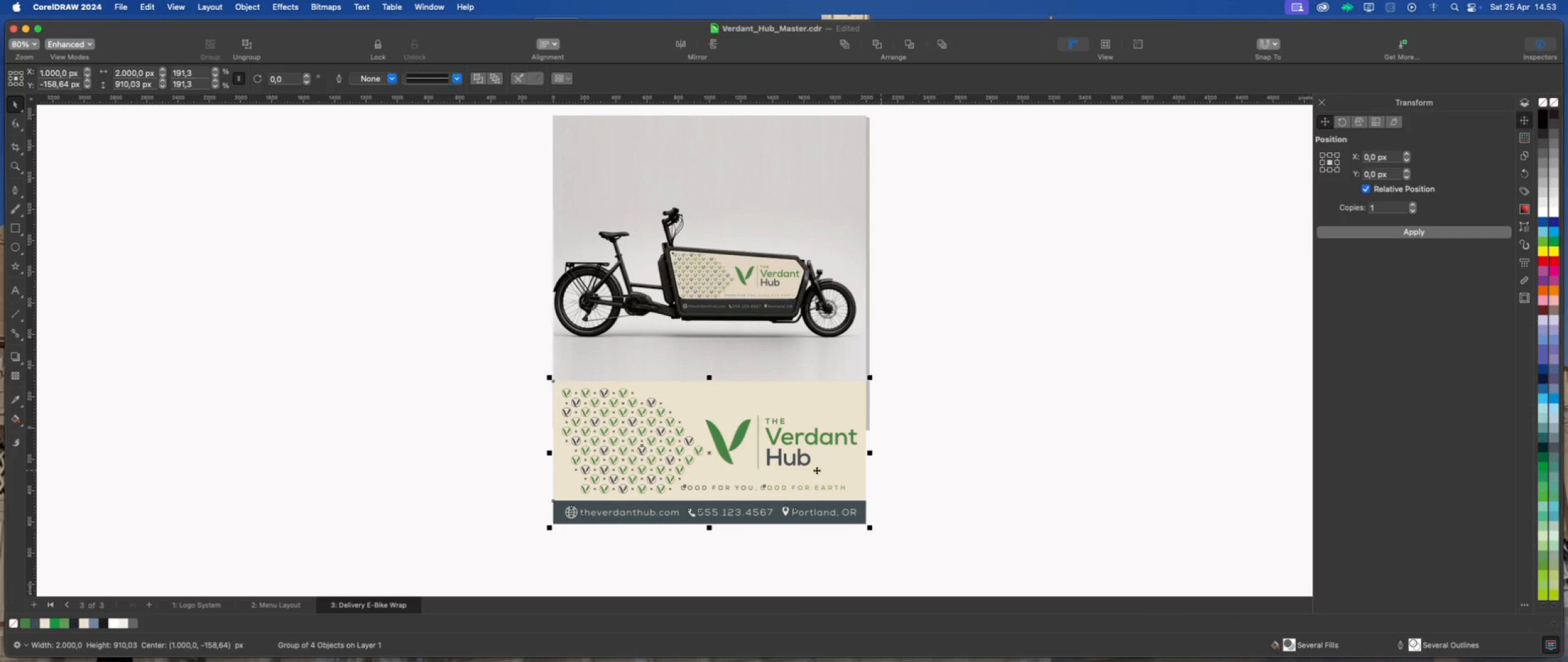 
scroll: coordinate [718, 433], scroll_direction: none, amount: 0.0
 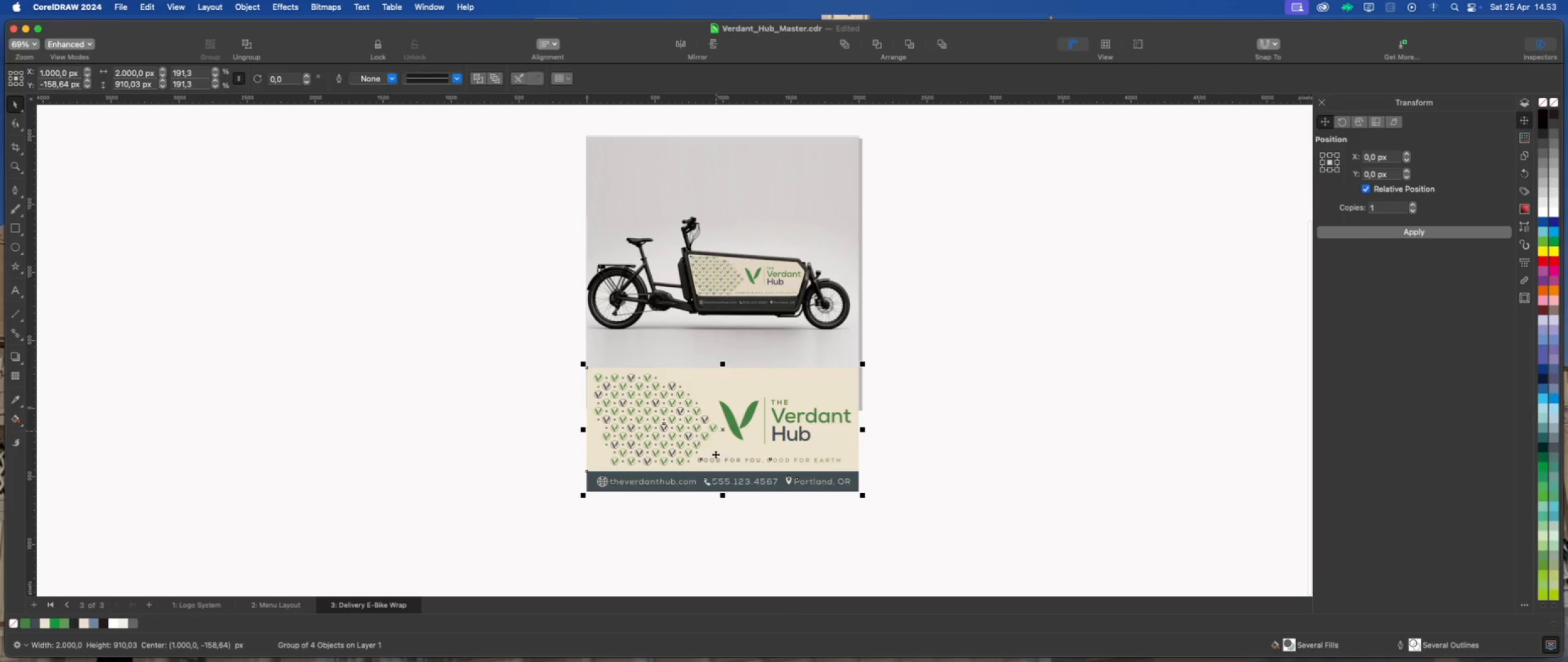 
scroll: coordinate [713, 497], scroll_direction: down, amount: 2.0
 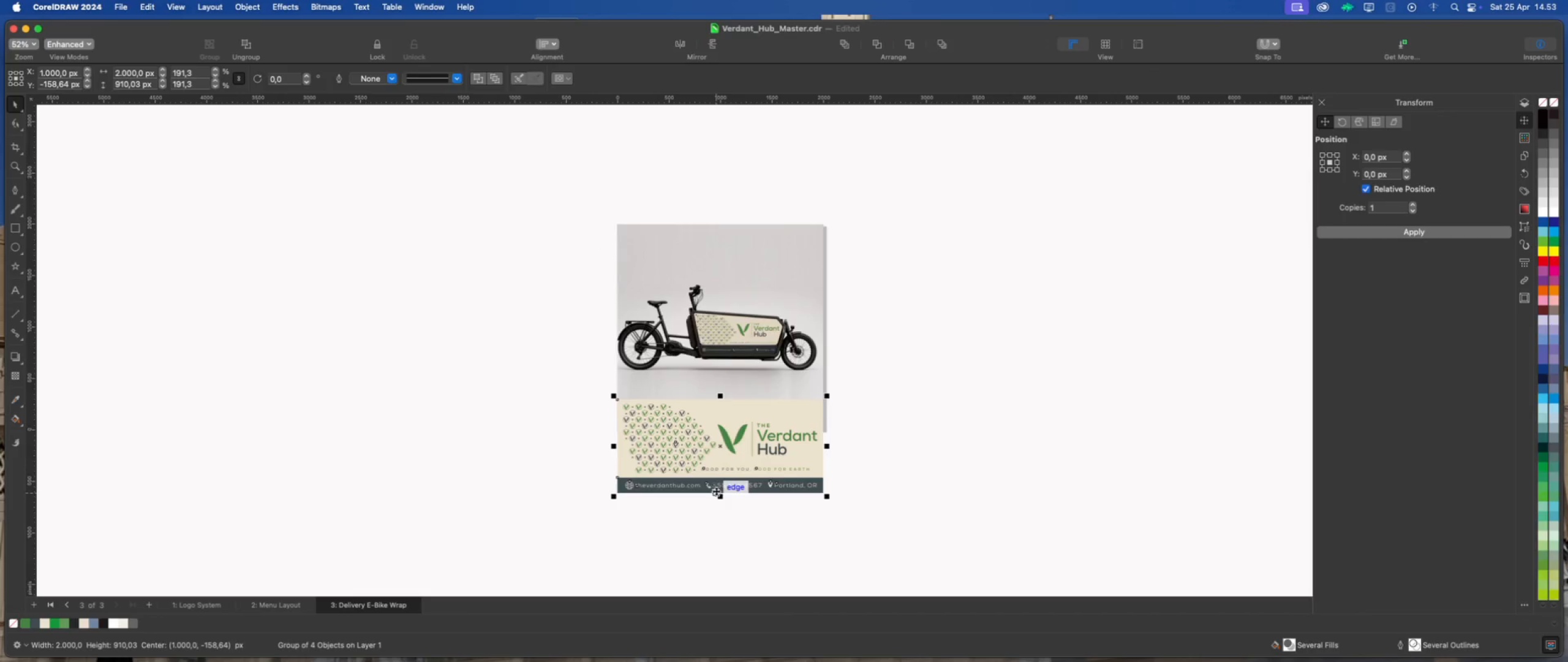 
scroll: coordinate [653, 382], scroll_direction: up, amount: 2.0
 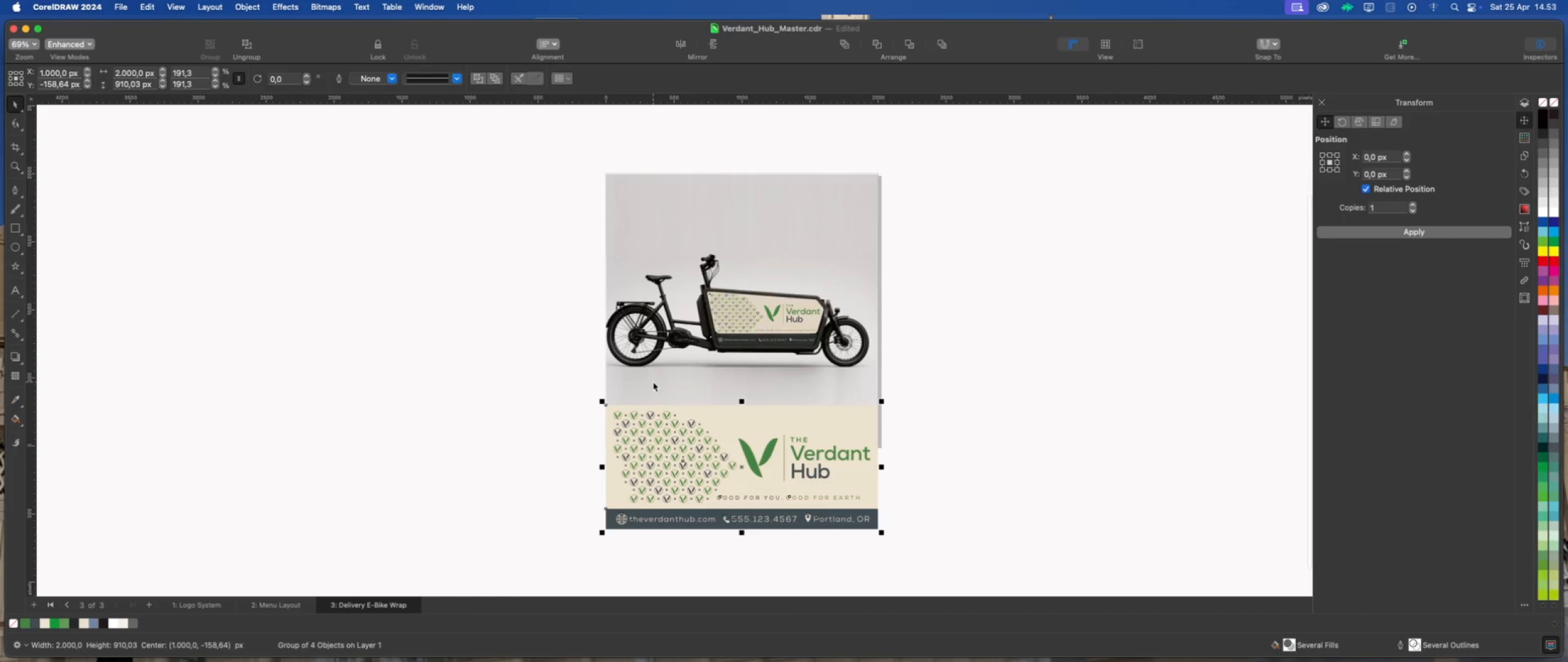 
scroll: coordinate [710, 489], scroll_direction: down, amount: 1.0
 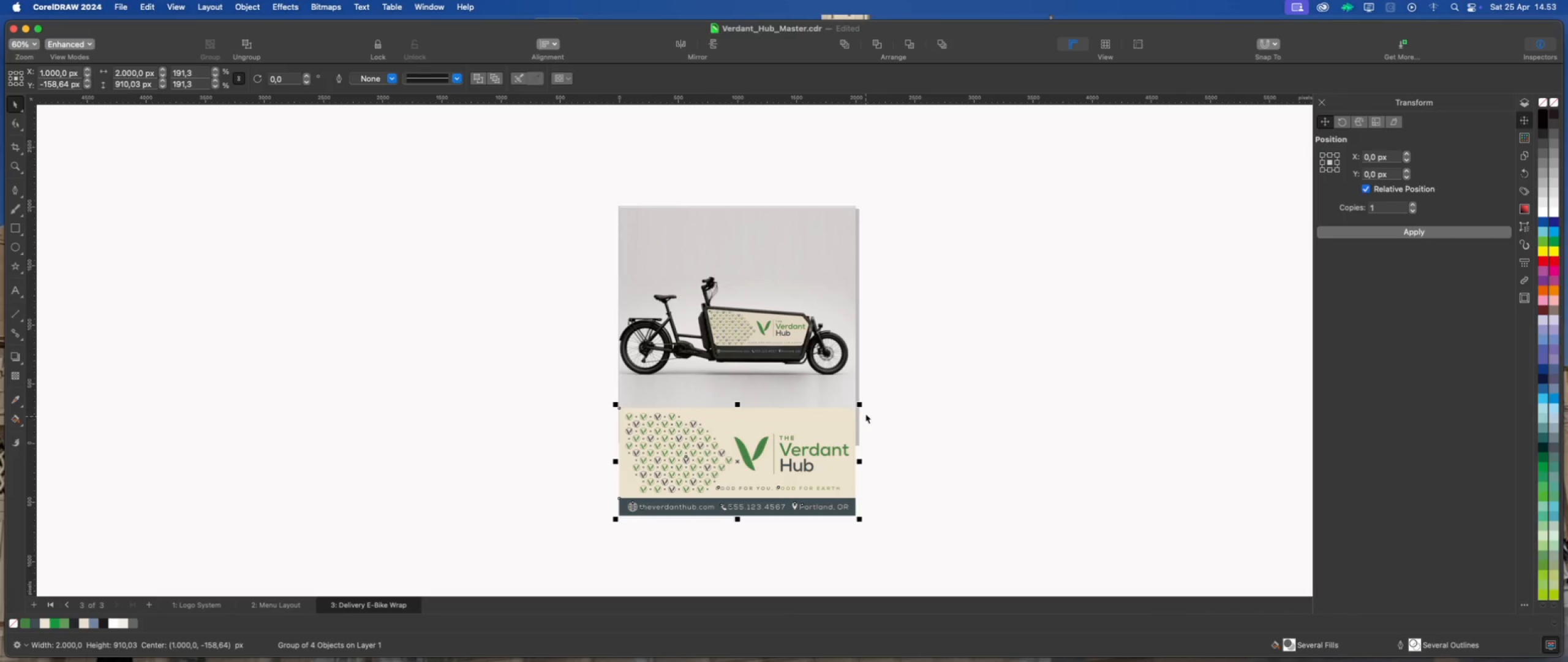 
left_click_drag(start_coordinate=[857, 408], to_coordinate=[856, 438])
 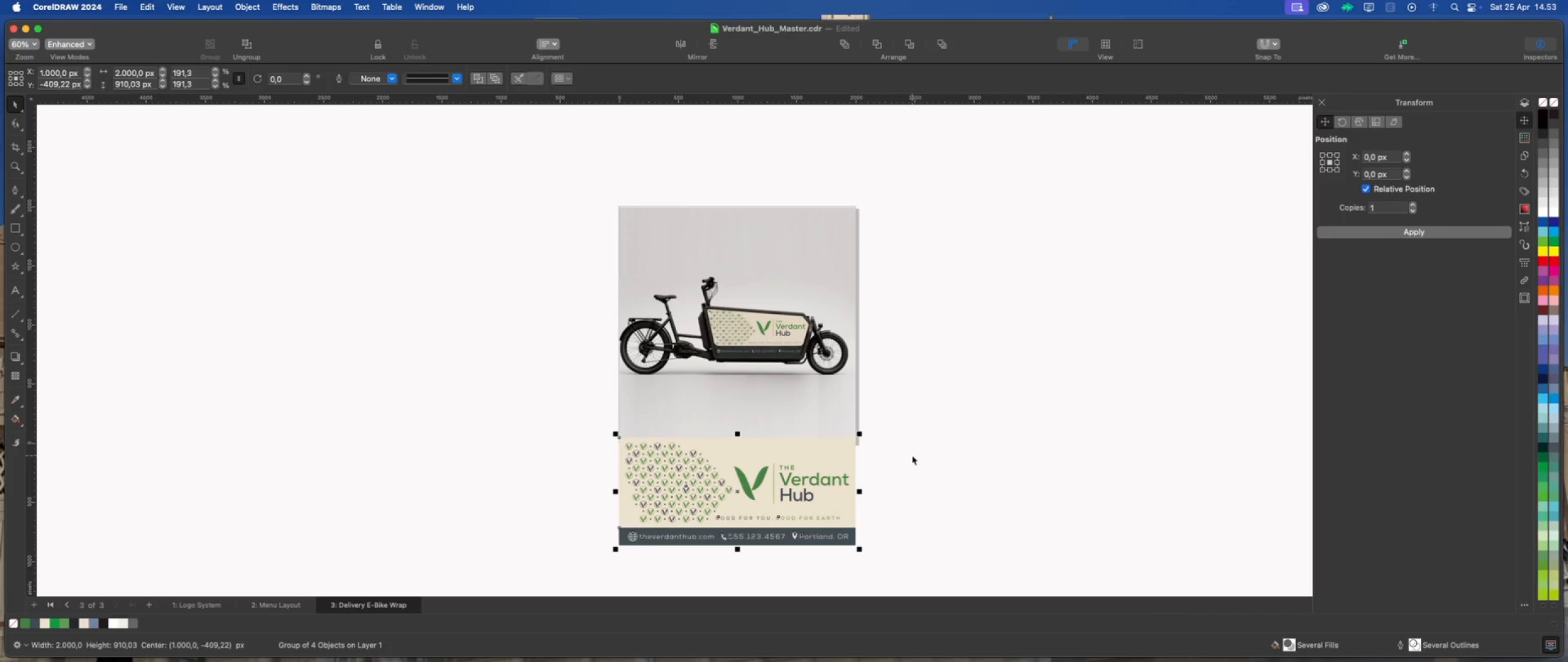 
hold_key(key=ShiftLeft, duration=4.78)
 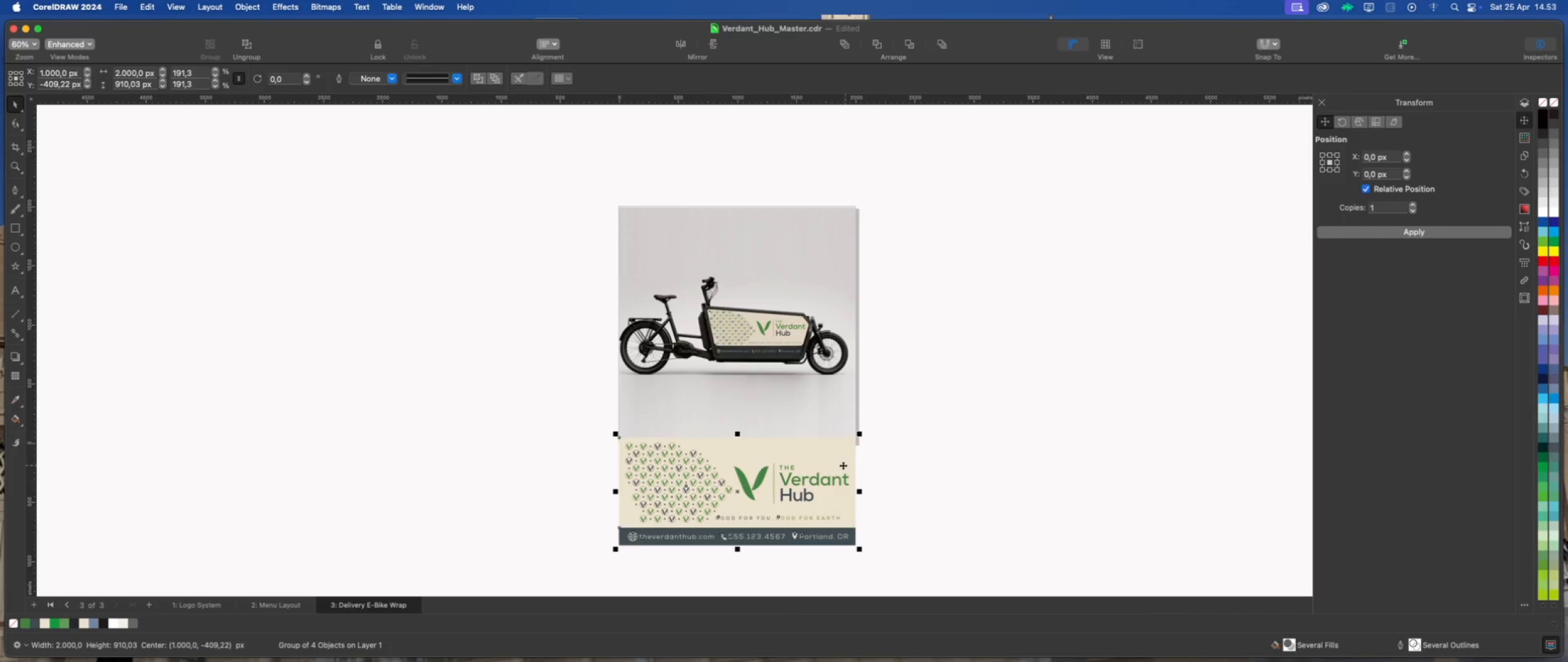 
scroll: coordinate [842, 465], scroll_direction: up, amount: 4.0
 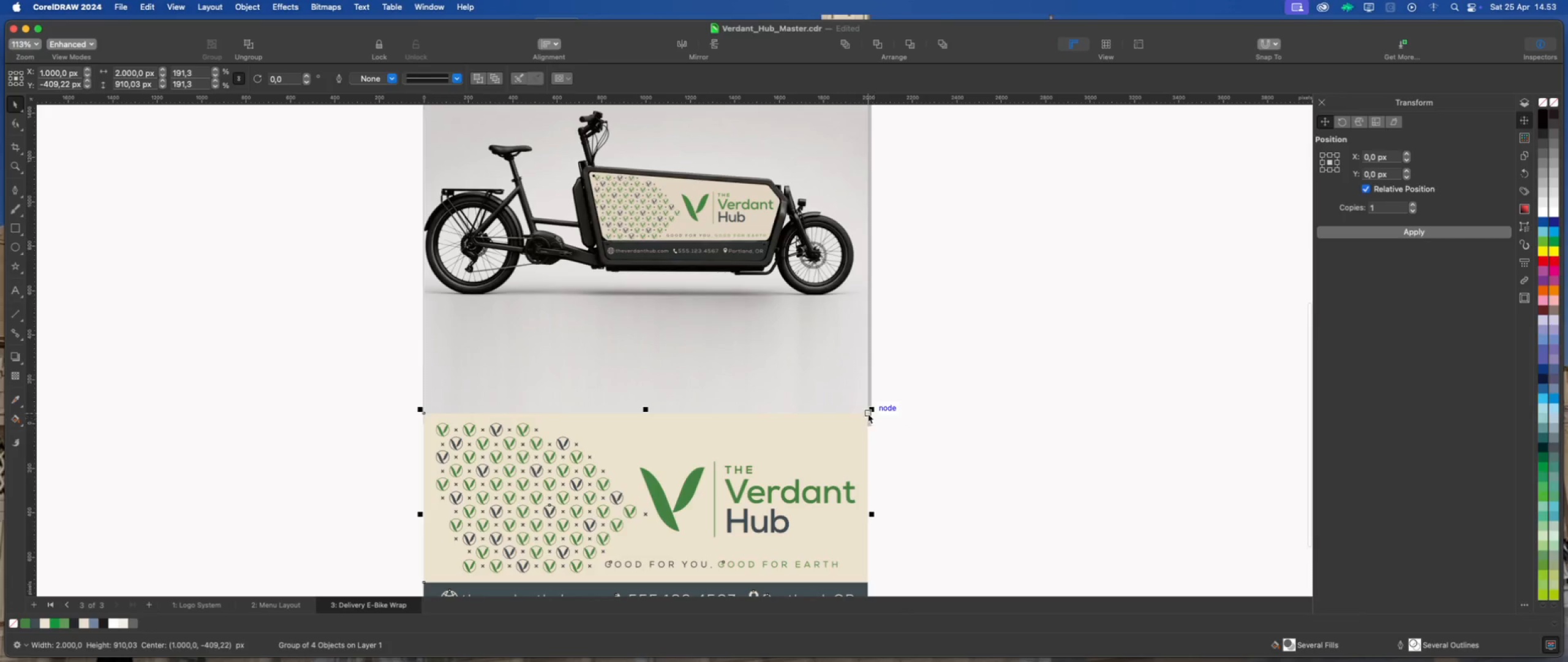 
left_click_drag(start_coordinate=[868, 413], to_coordinate=[868, 427])
 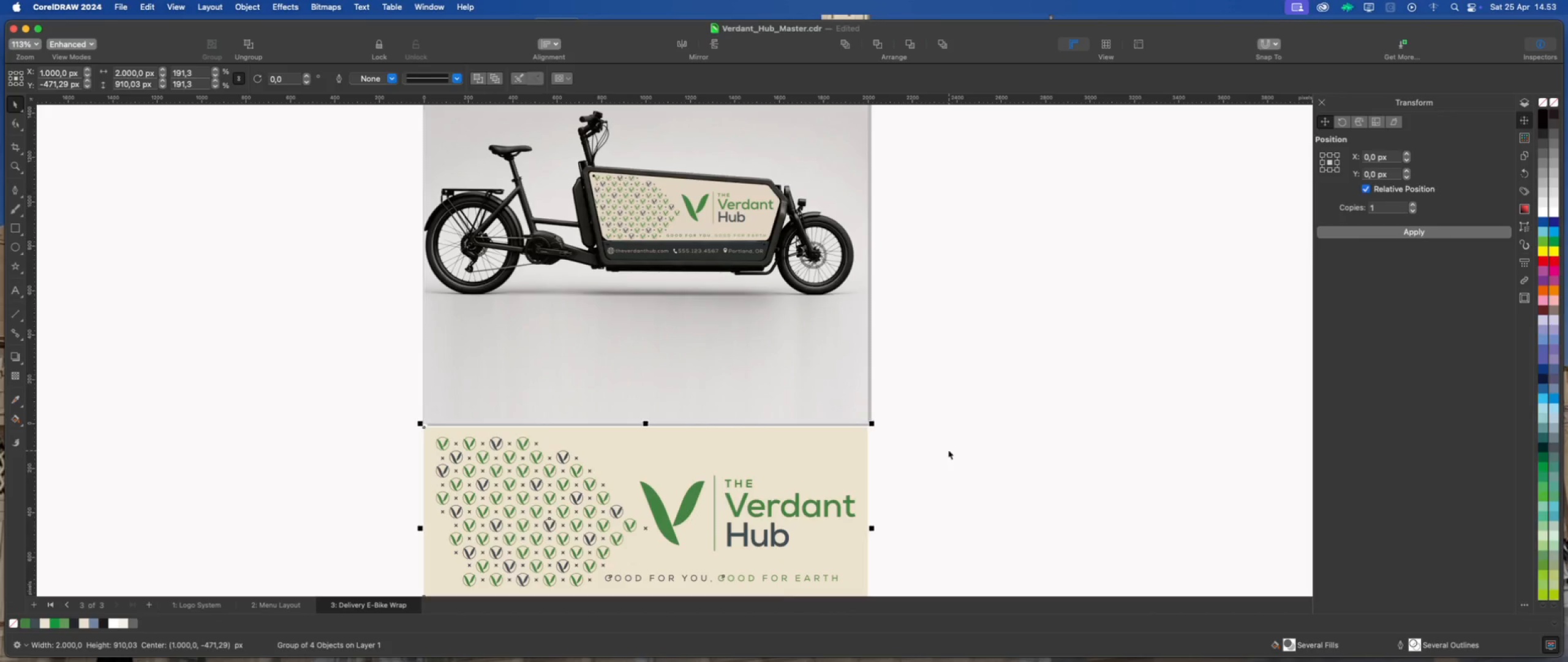 
hold_key(key=ShiftLeft, duration=1.32)
 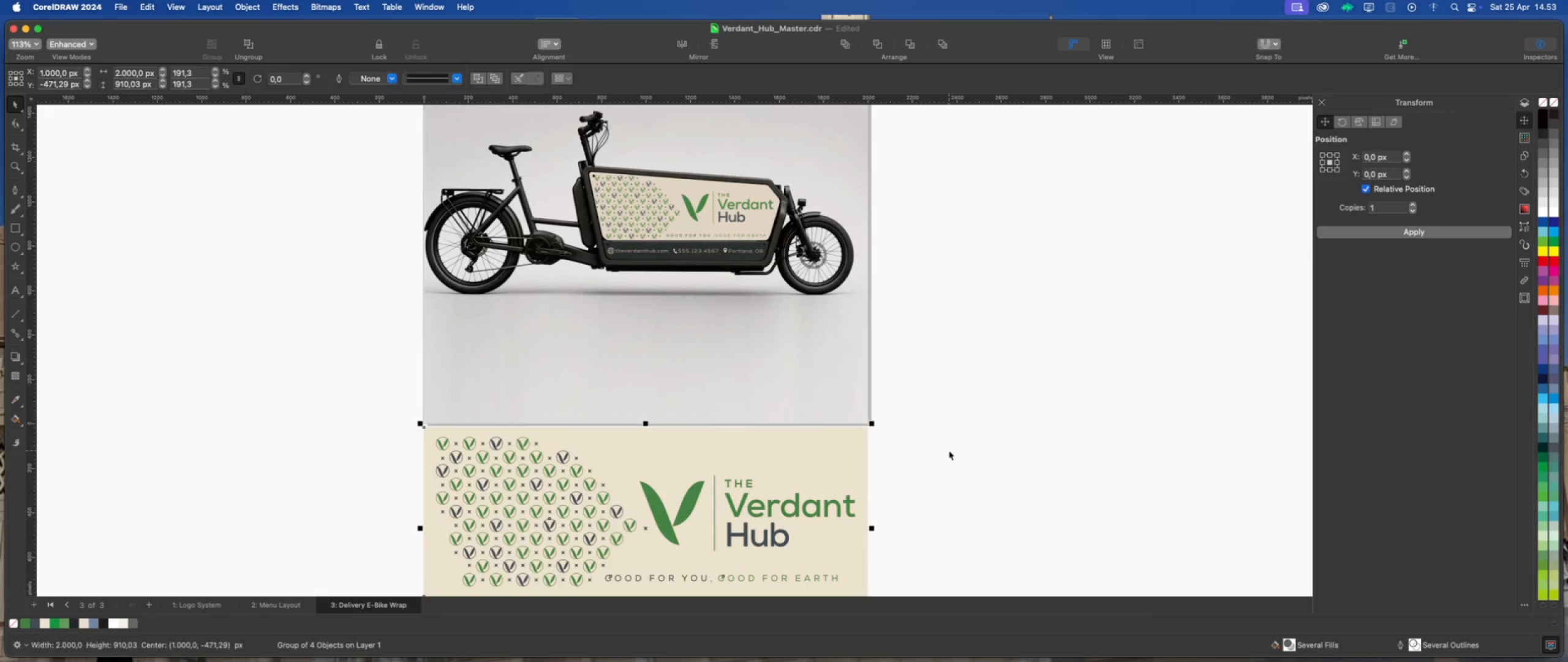 
left_click([949, 451])
 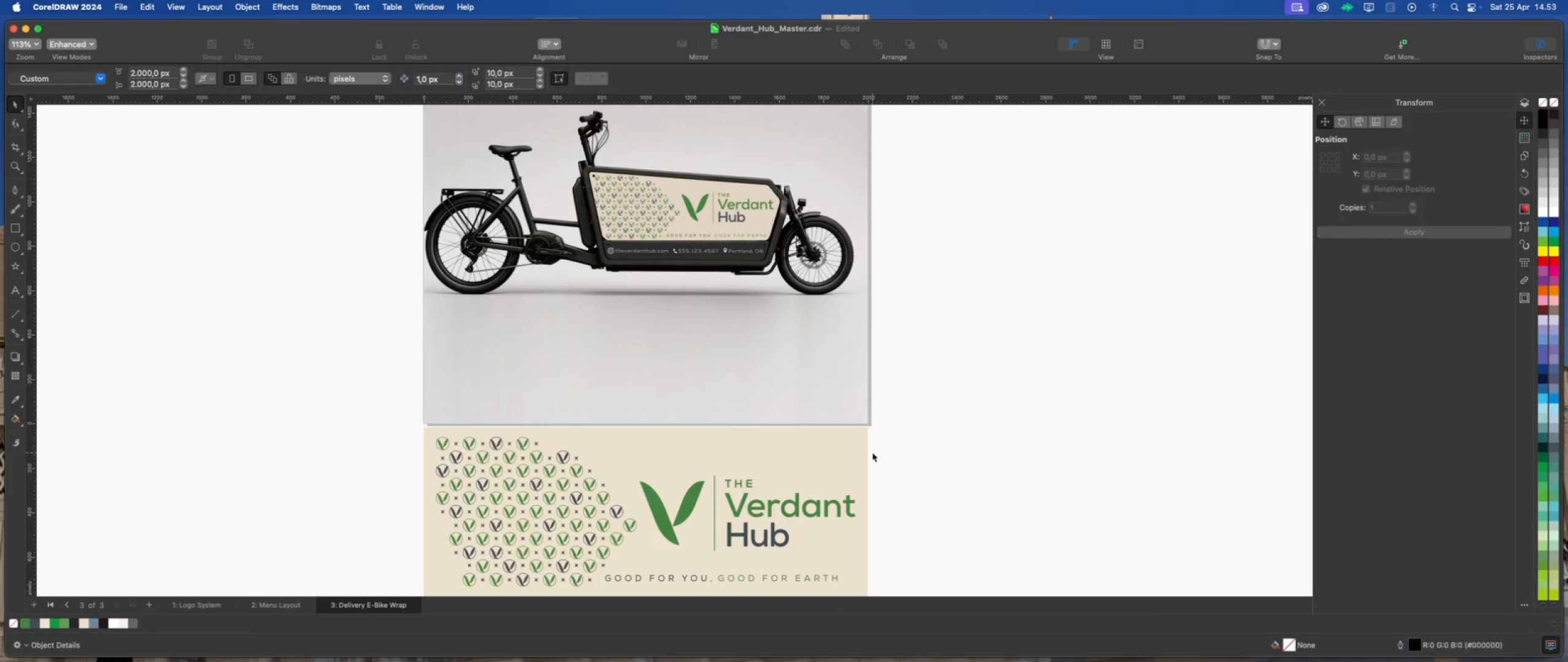 
left_click([861, 443])
 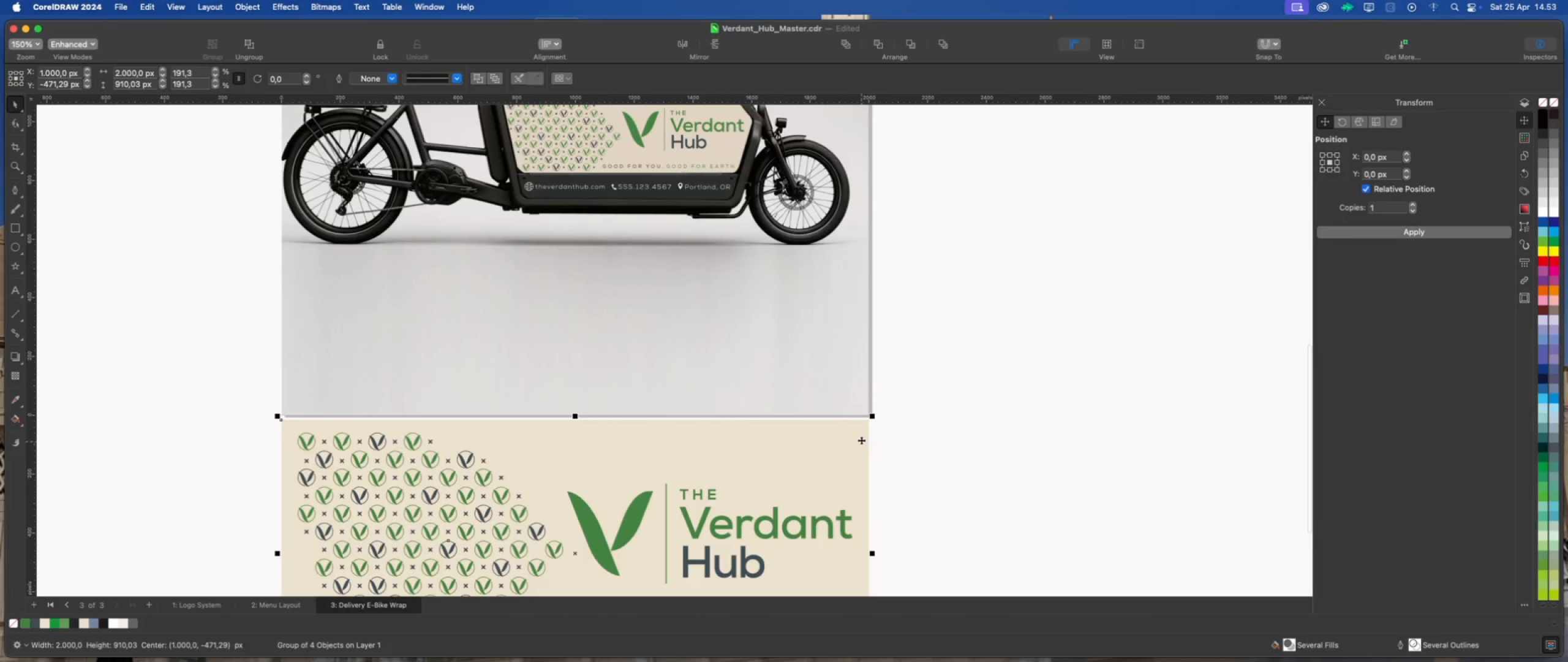 
scroll: coordinate [864, 450], scroll_direction: up, amount: 2.0
 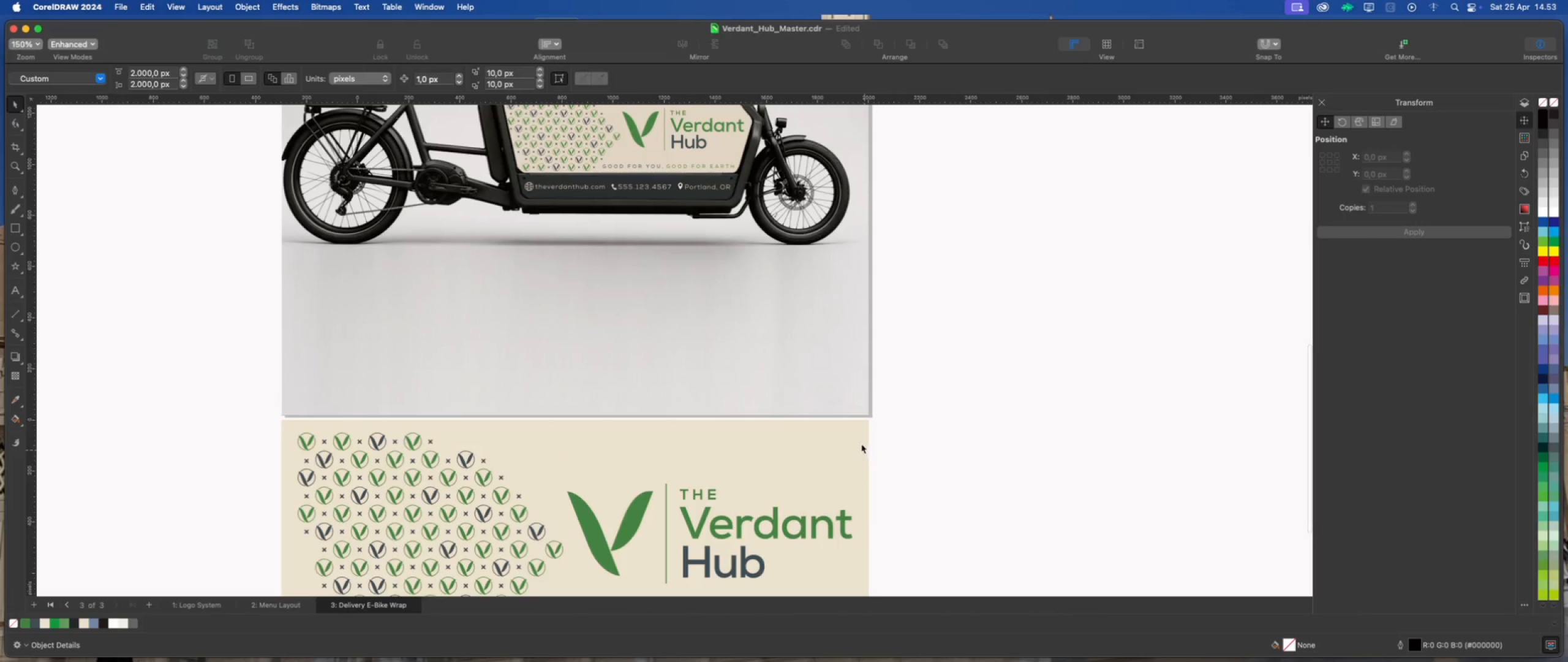 
scroll: coordinate [819, 376], scroll_direction: down, amount: 7.0
 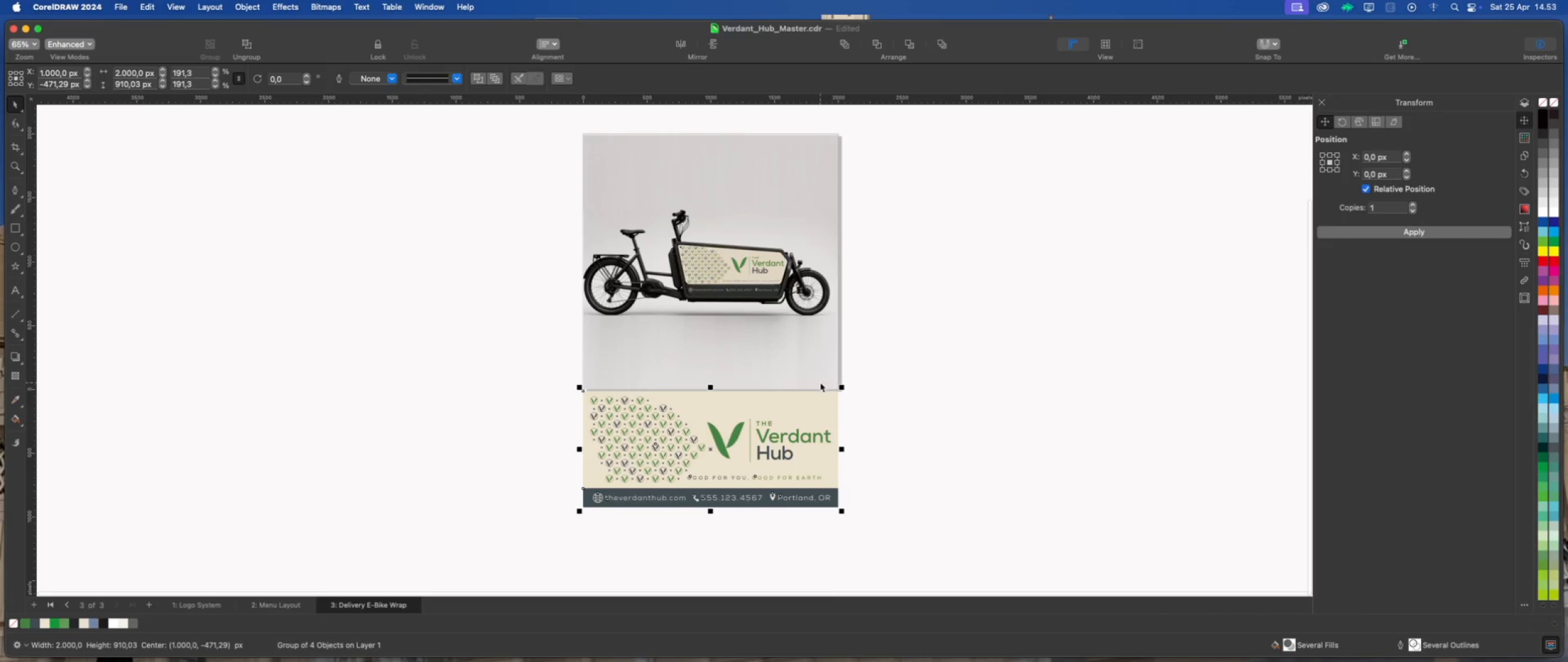 
scroll: coordinate [829, 387], scroll_direction: up, amount: 4.0
 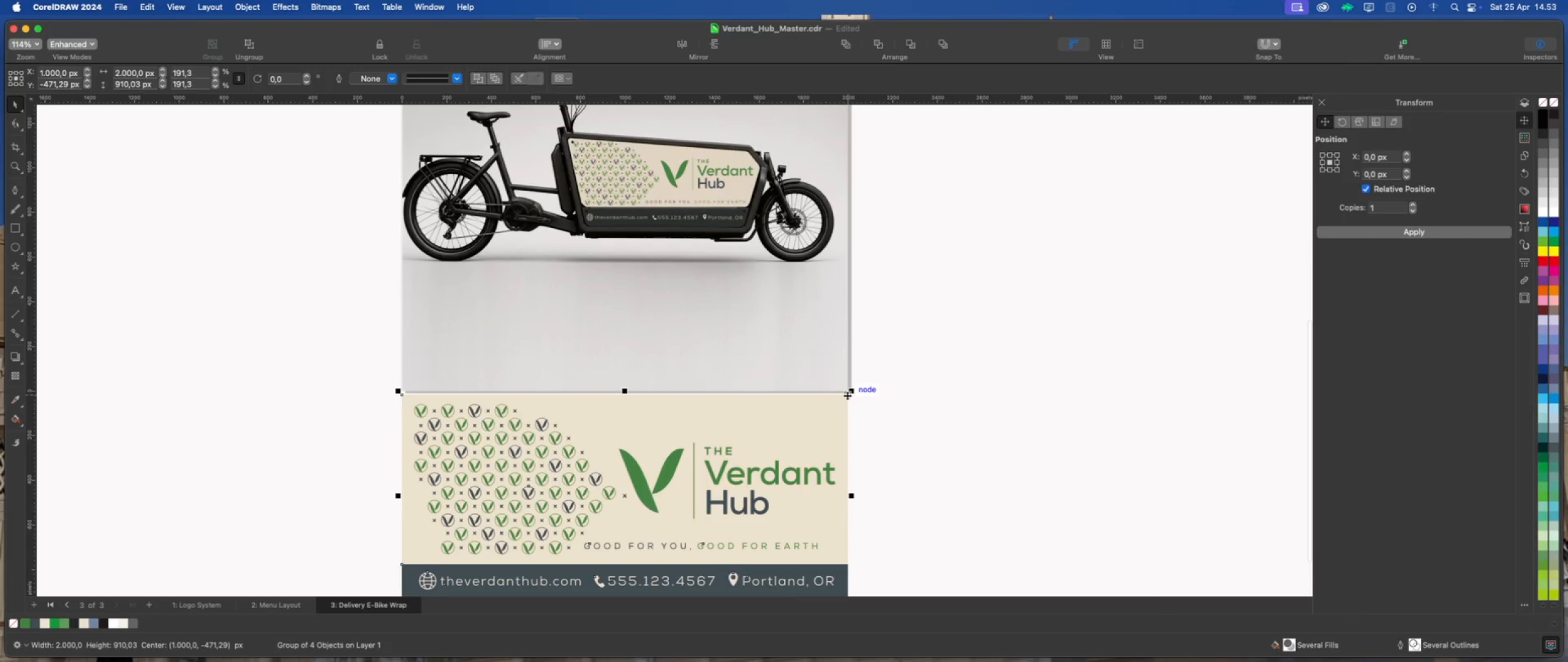 
left_click_drag(start_coordinate=[847, 395], to_coordinate=[846, 392])
 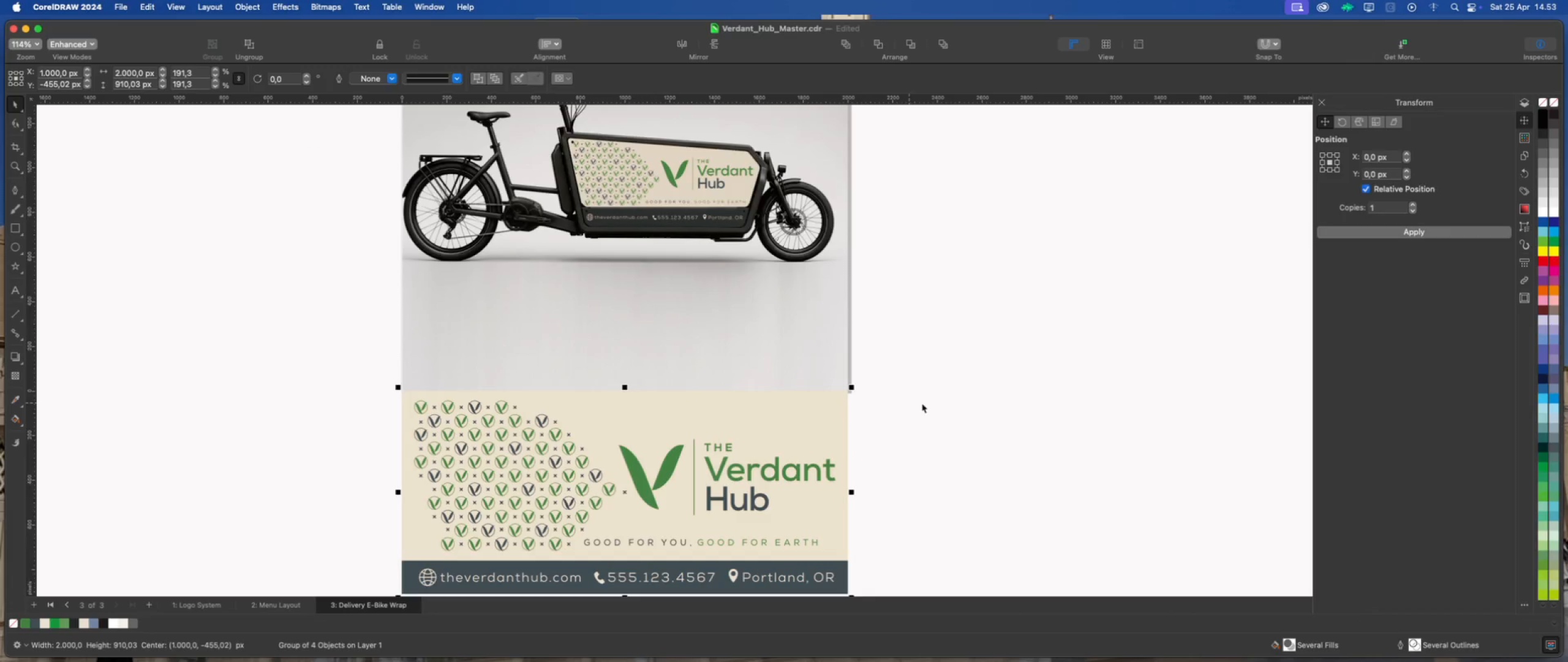 
left_click([922, 403])
 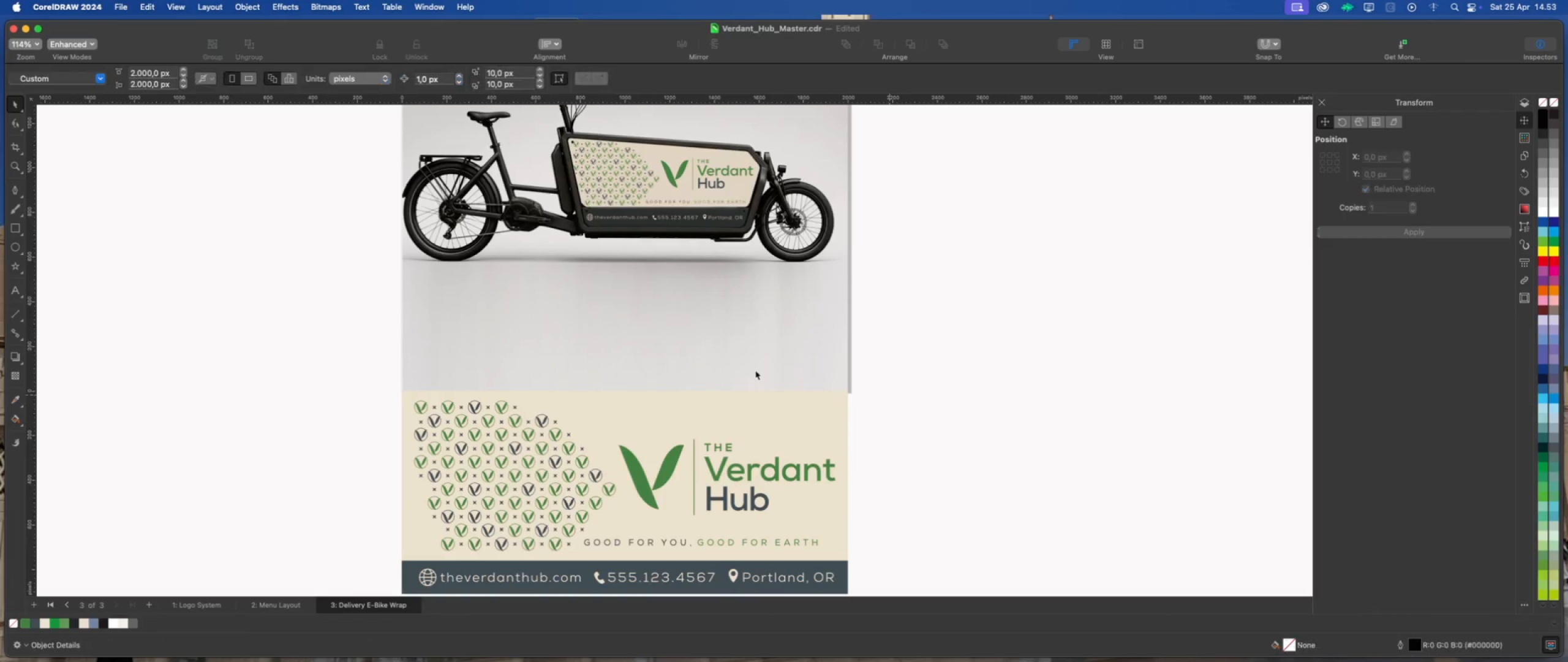 
left_click([875, 389])
 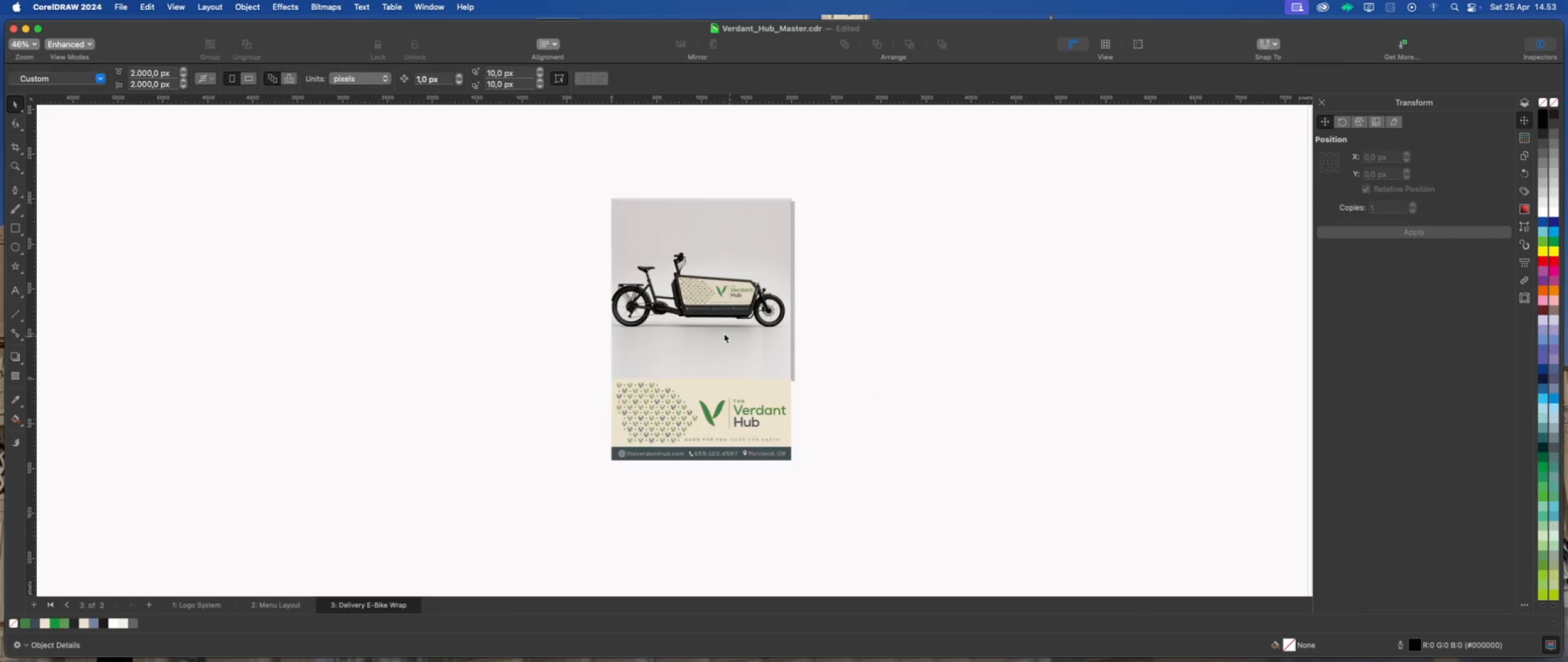 
scroll: coordinate [752, 370], scroll_direction: down, amount: 6.0
 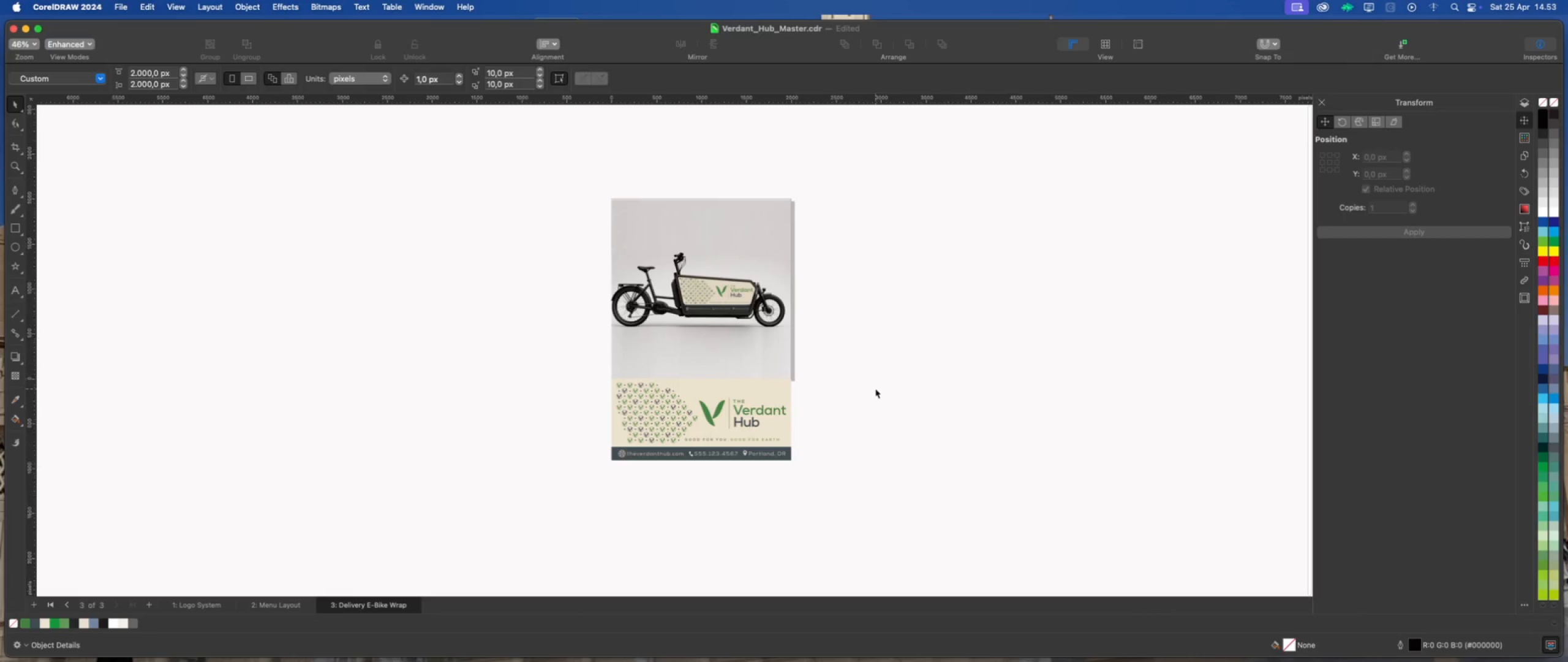 
scroll: coordinate [723, 333], scroll_direction: up, amount: 3.0
 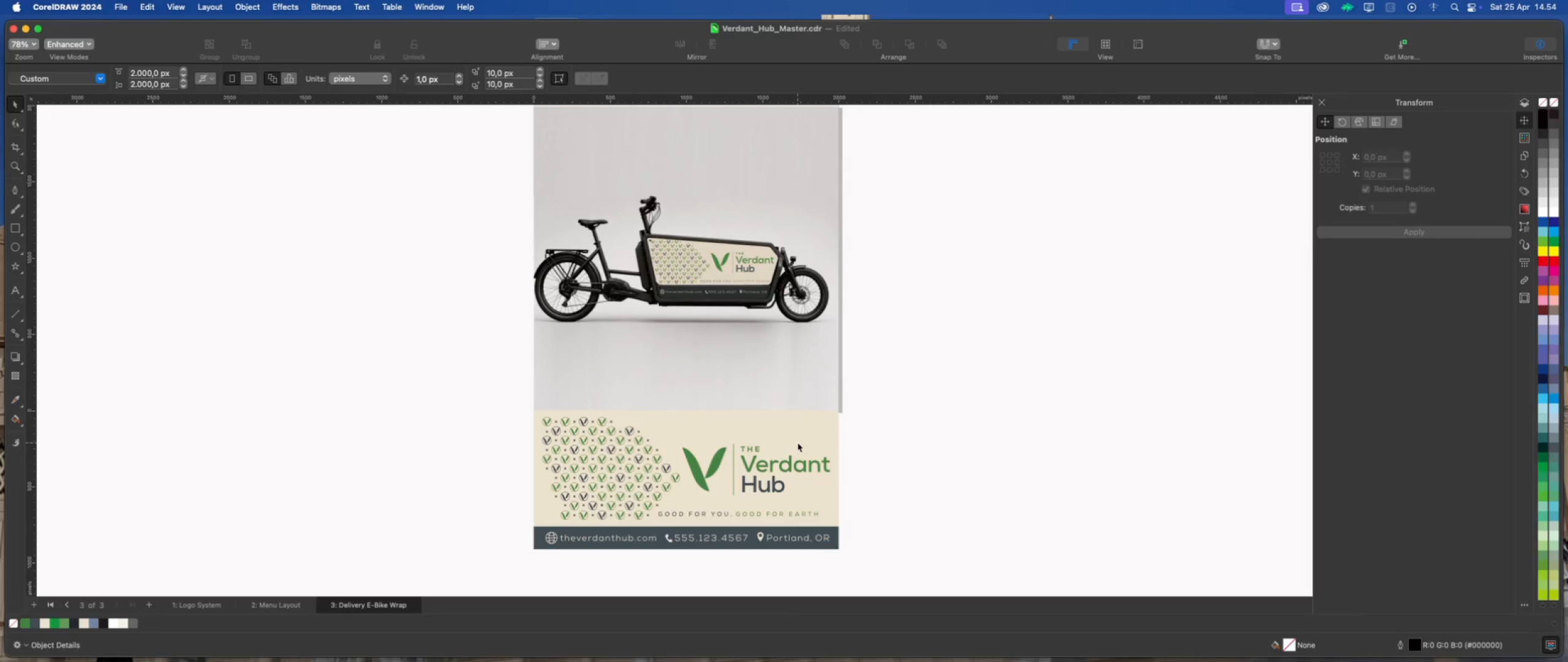 
scroll: coordinate [730, 427], scroll_direction: down, amount: 2.0
 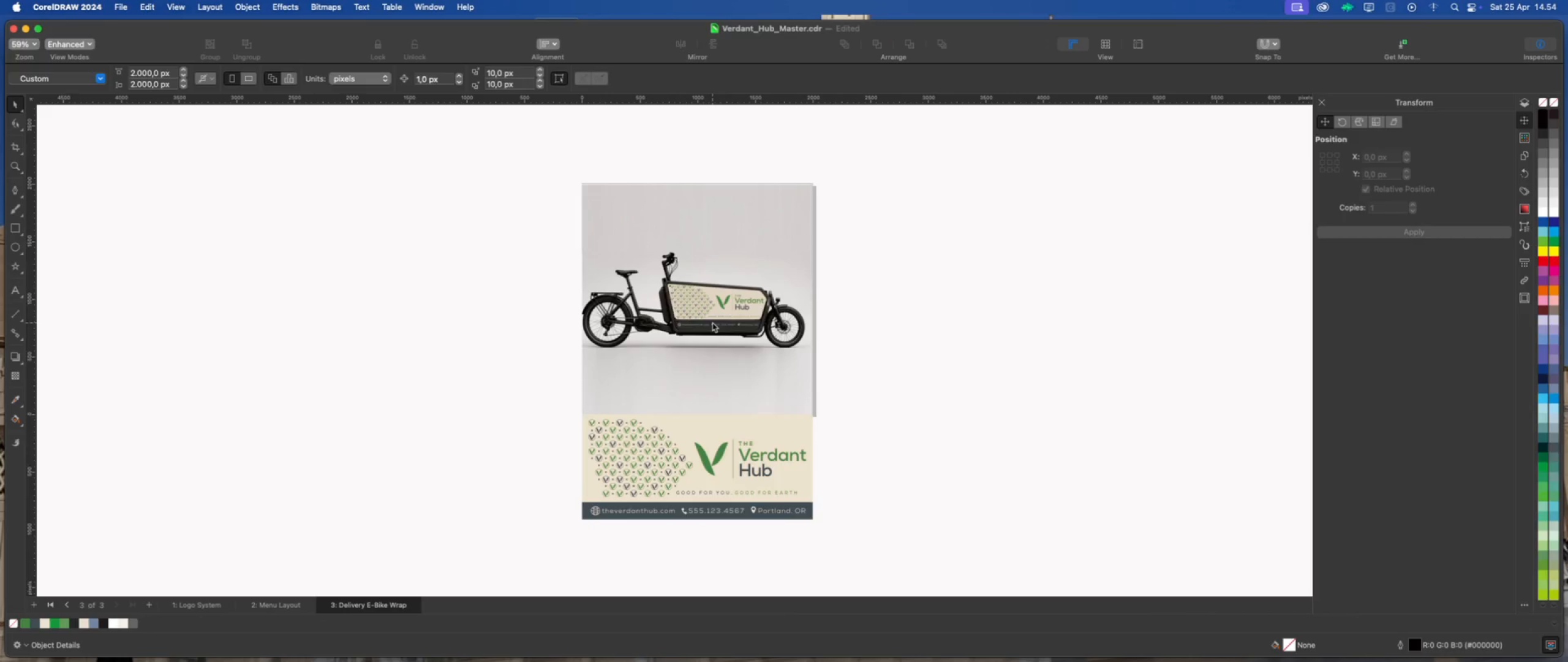 
wait(7.56)
 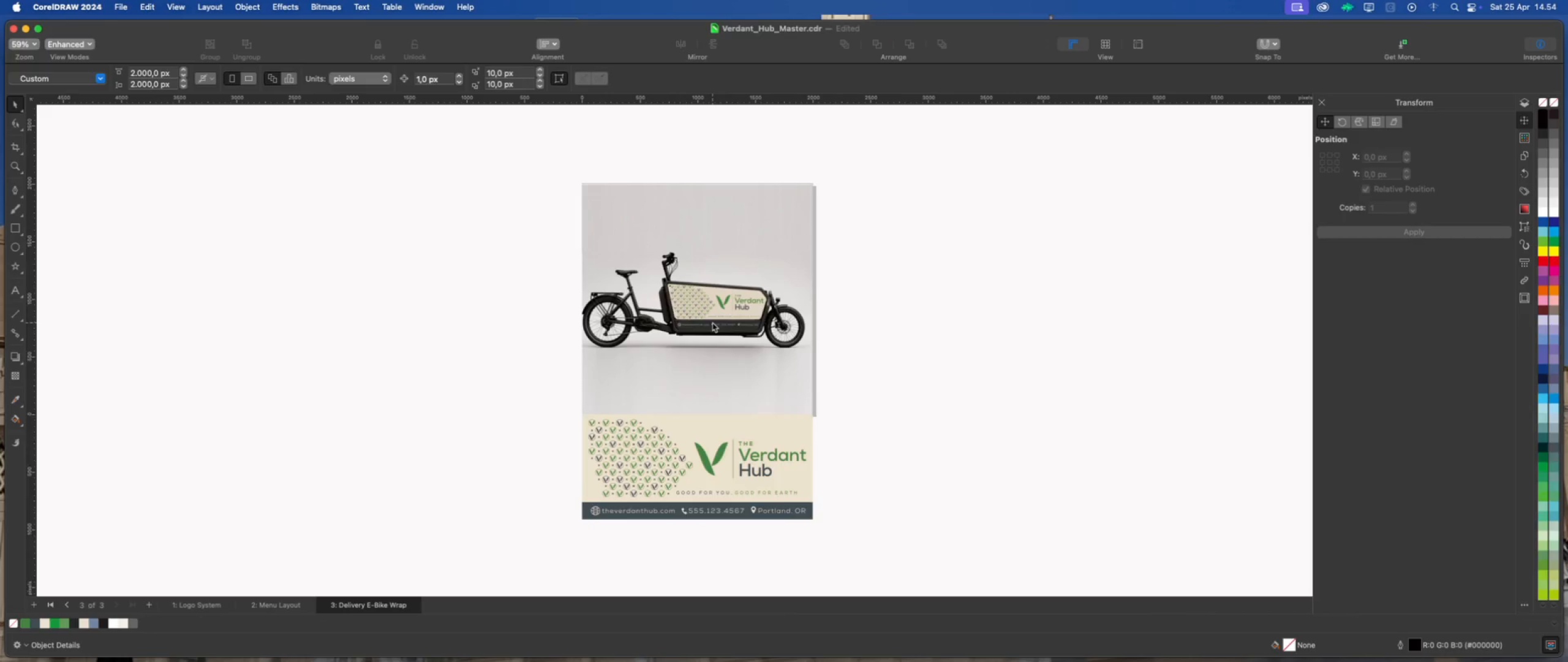 
left_click([894, 337])
 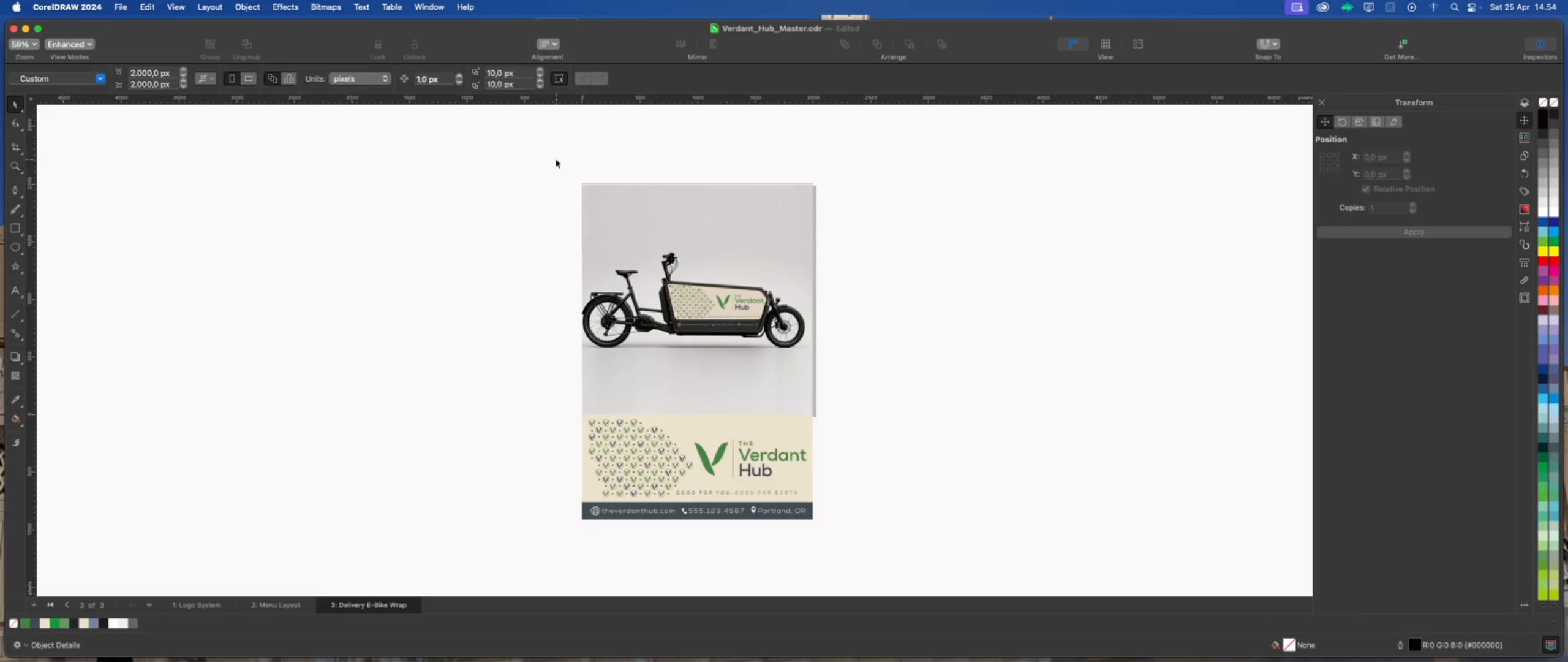 
left_click_drag(start_coordinate=[554, 158], to_coordinate=[856, 535])
 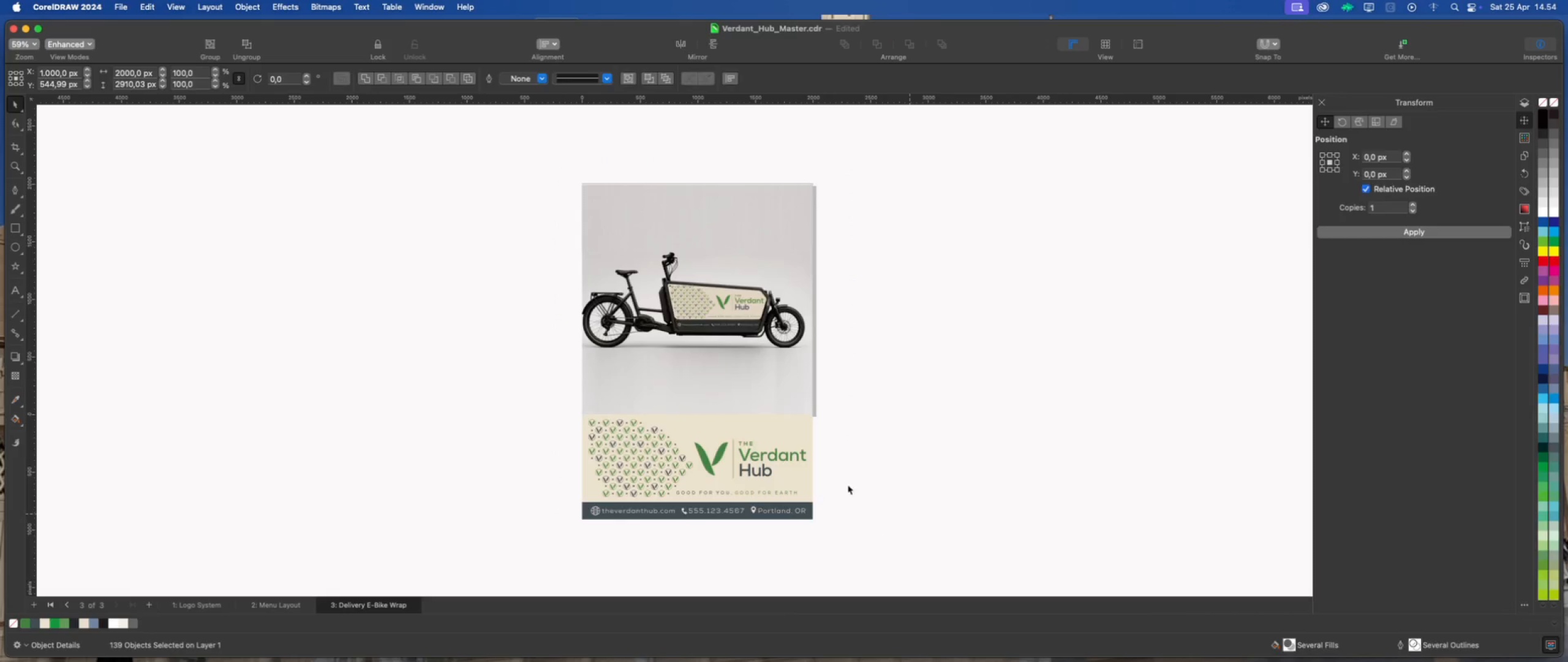 
scroll: coordinate [812, 465], scroll_direction: up, amount: 2.0
 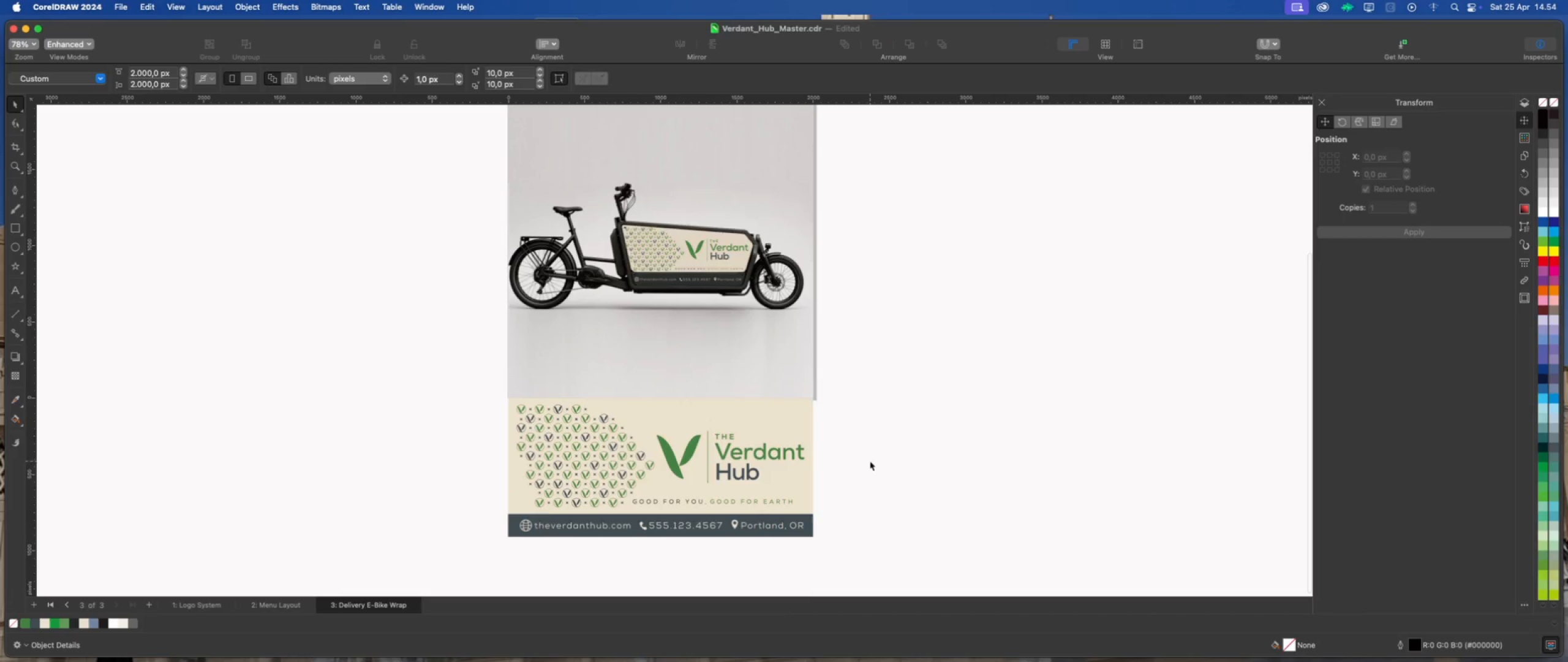 
left_click([839, 310])
 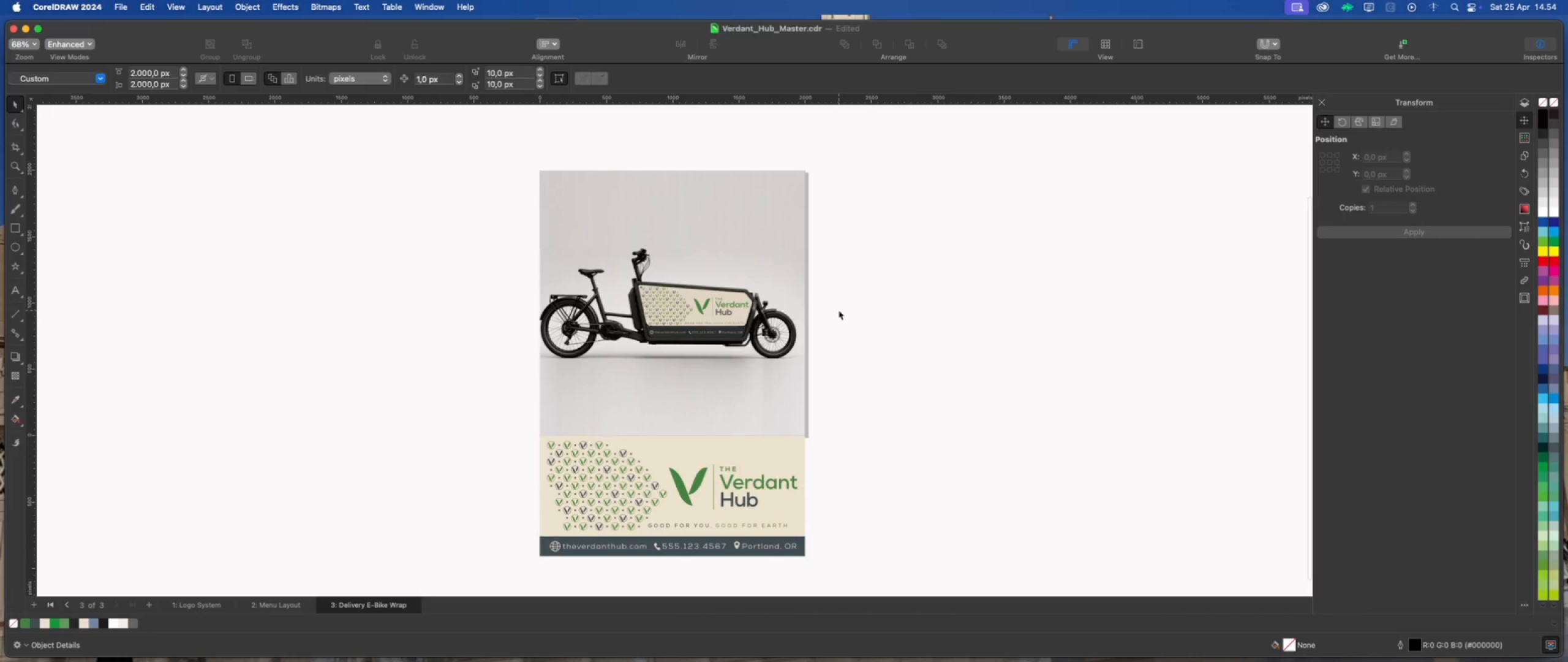 
scroll: coordinate [831, 312], scroll_direction: down, amount: 1.0
 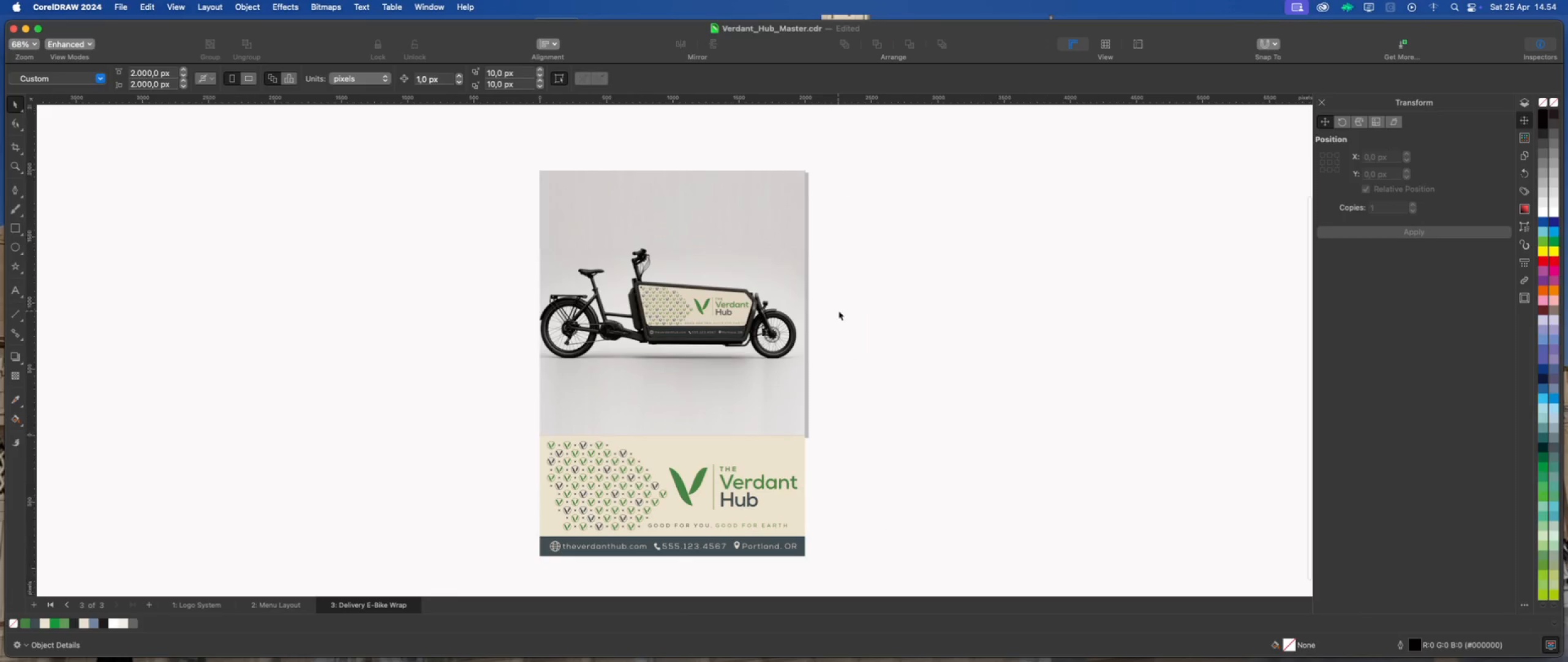 
key(Meta+S)
 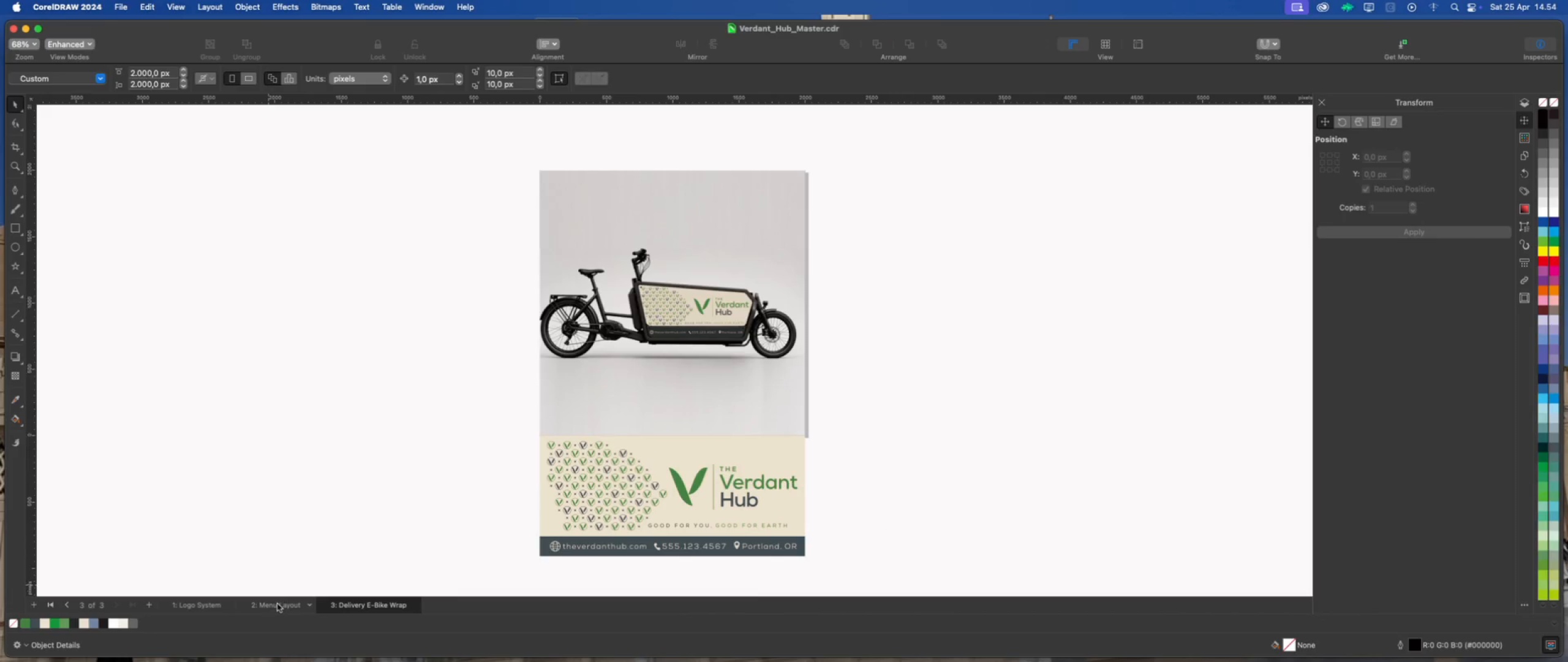 
left_click([891, 474])
 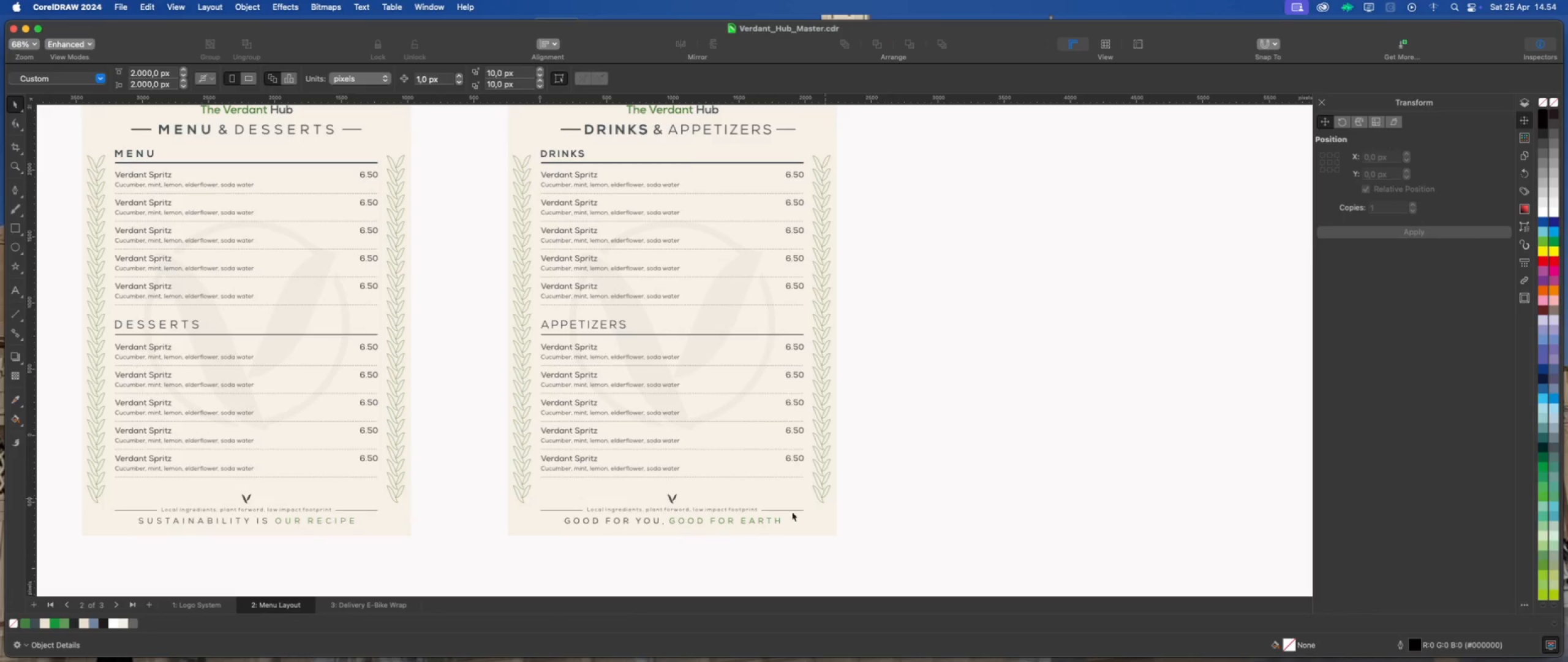 
scroll: coordinate [424, 443], scroll_direction: down, amount: 1.0
 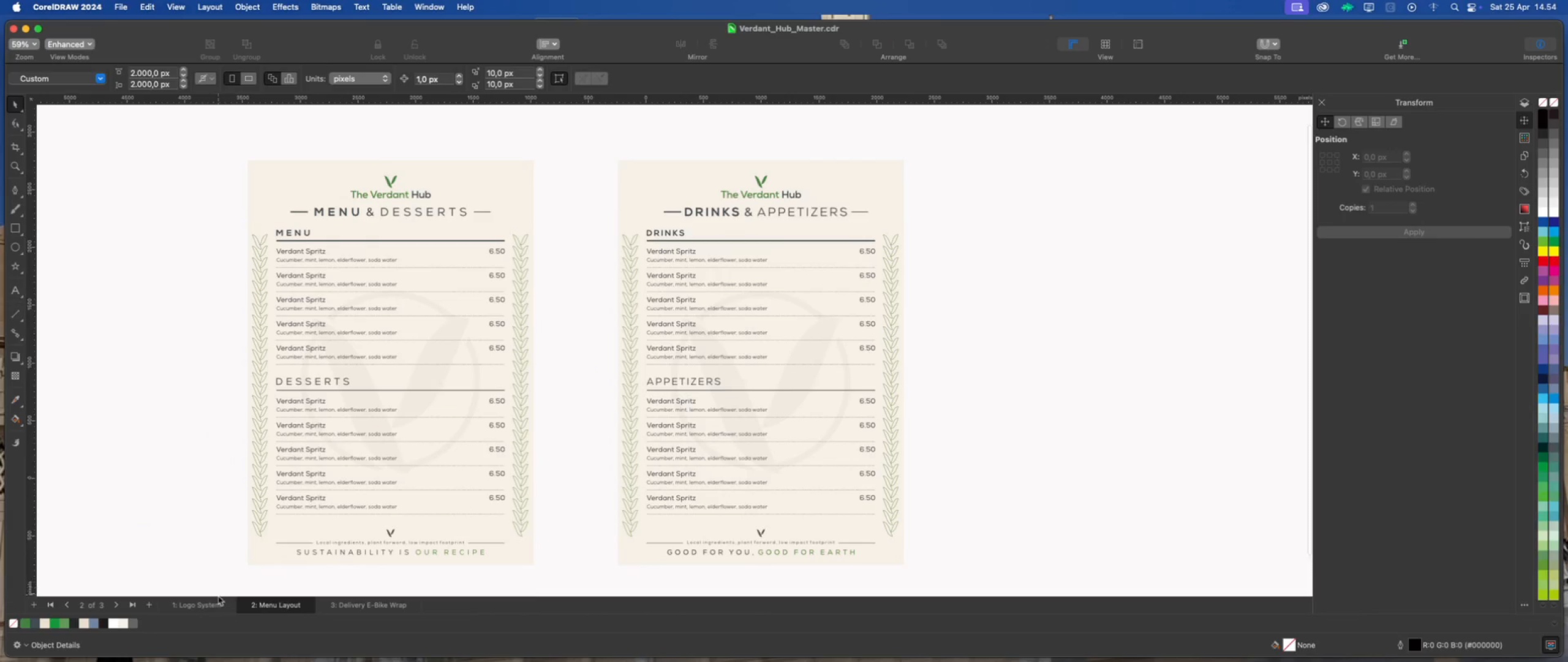 
left_click([209, 606])
 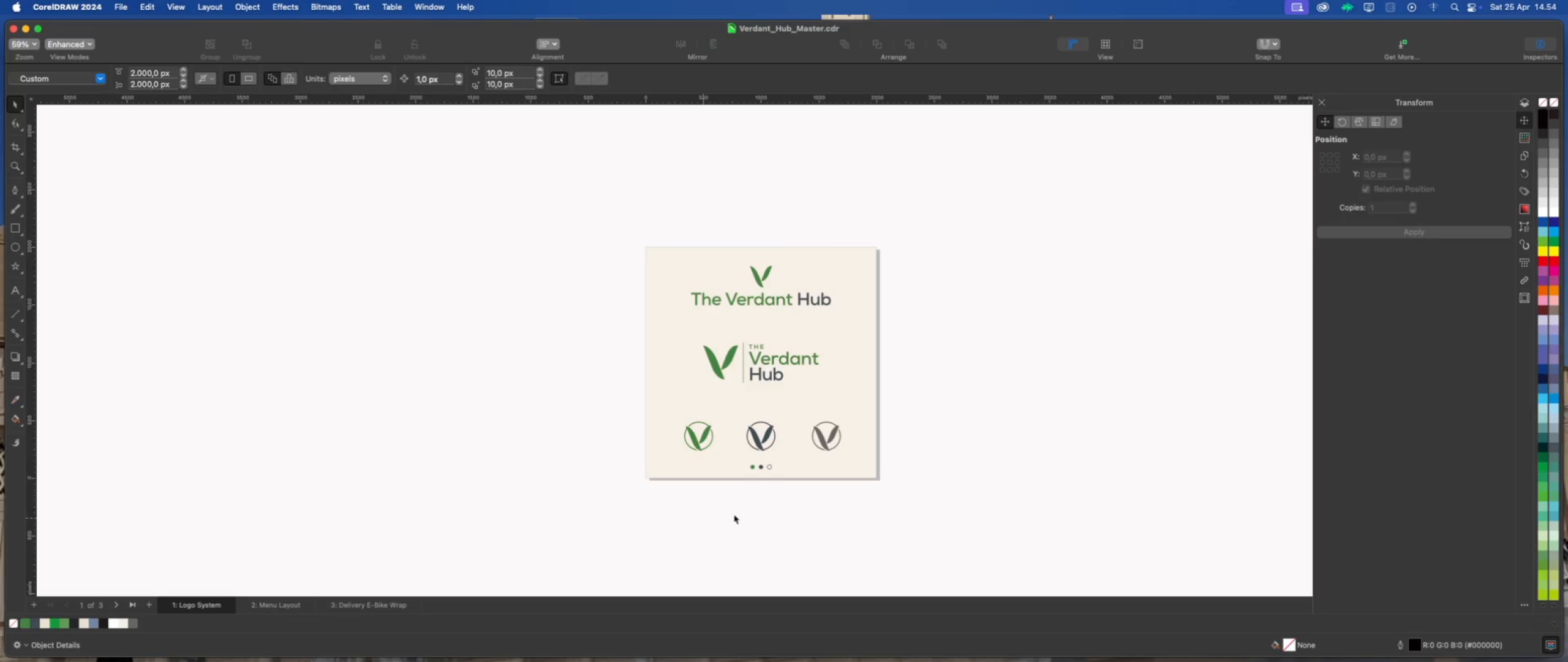 
scroll: coordinate [915, 420], scroll_direction: up, amount: 2.0
 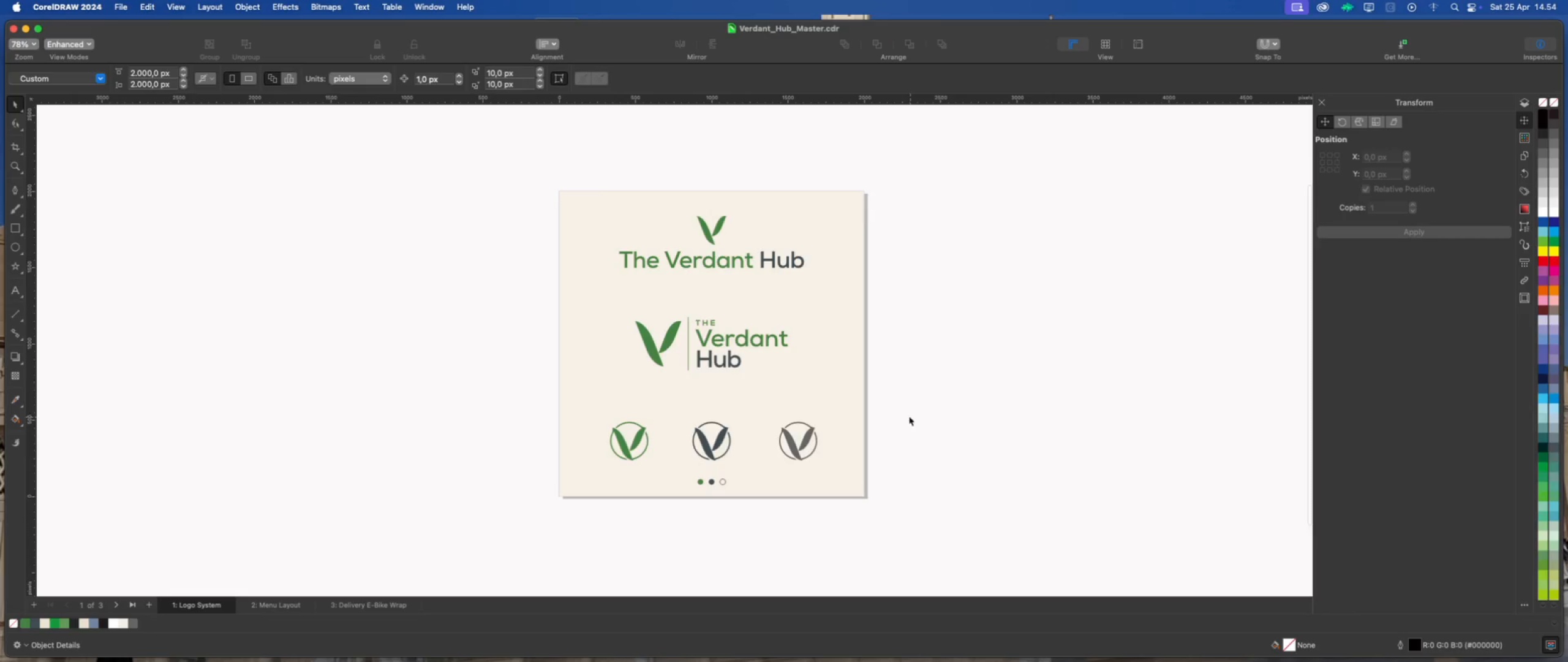 
left_click([903, 374])
 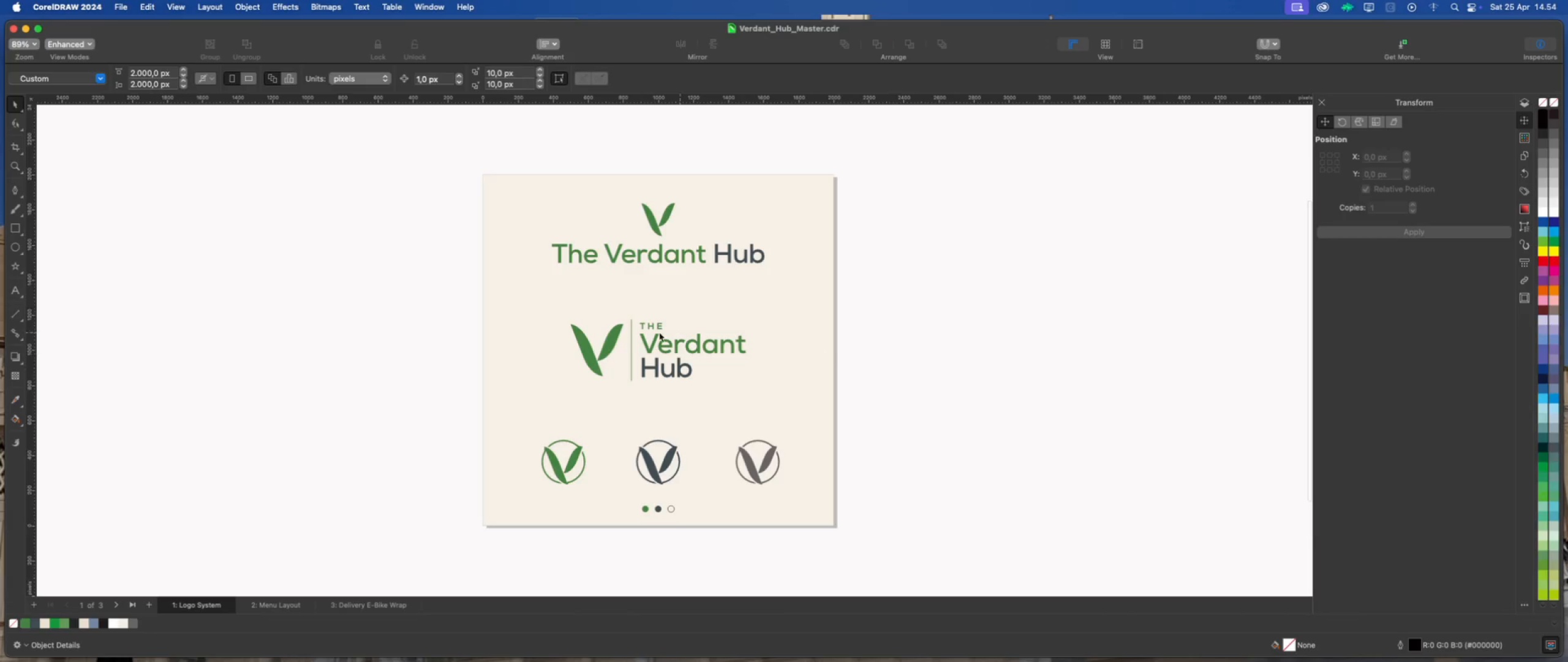 
scroll: coordinate [918, 361], scroll_direction: up, amount: 1.0
 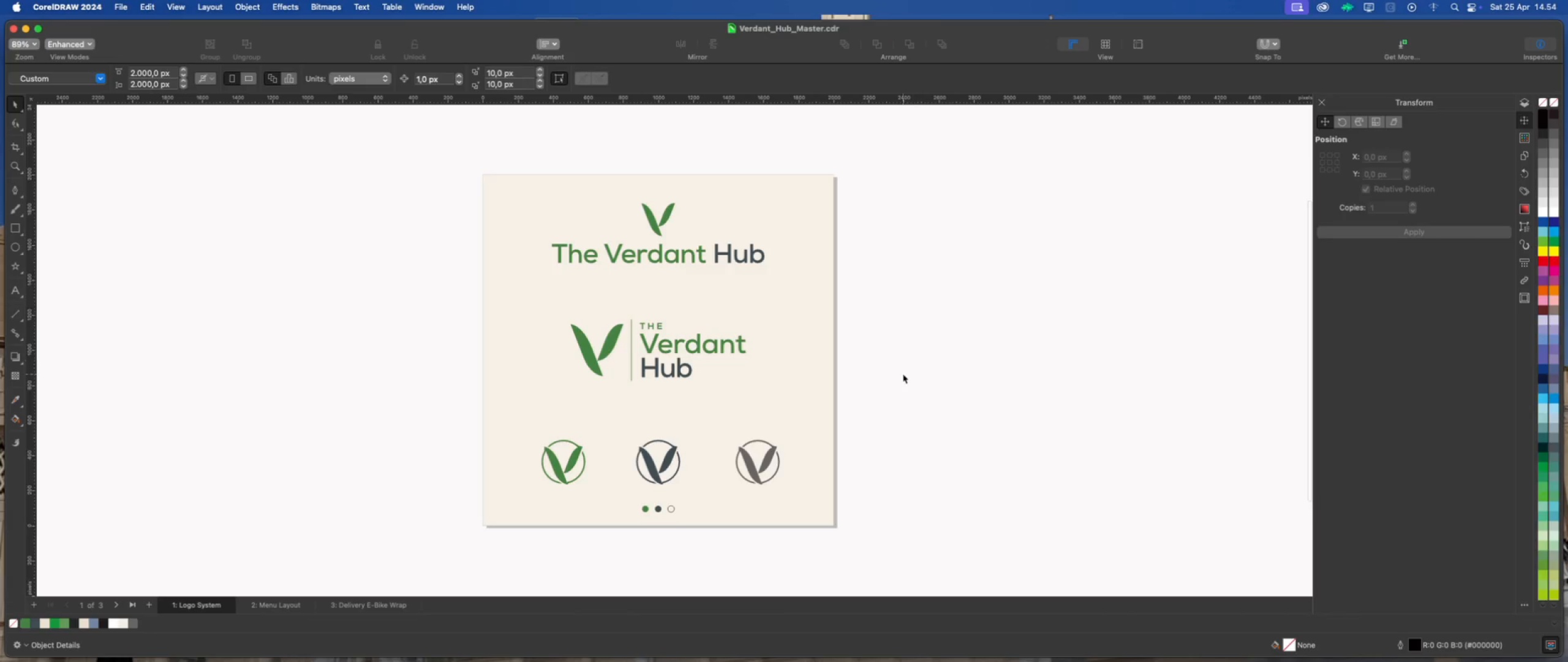 
scroll: coordinate [523, 338], scroll_direction: down, amount: 2.0
 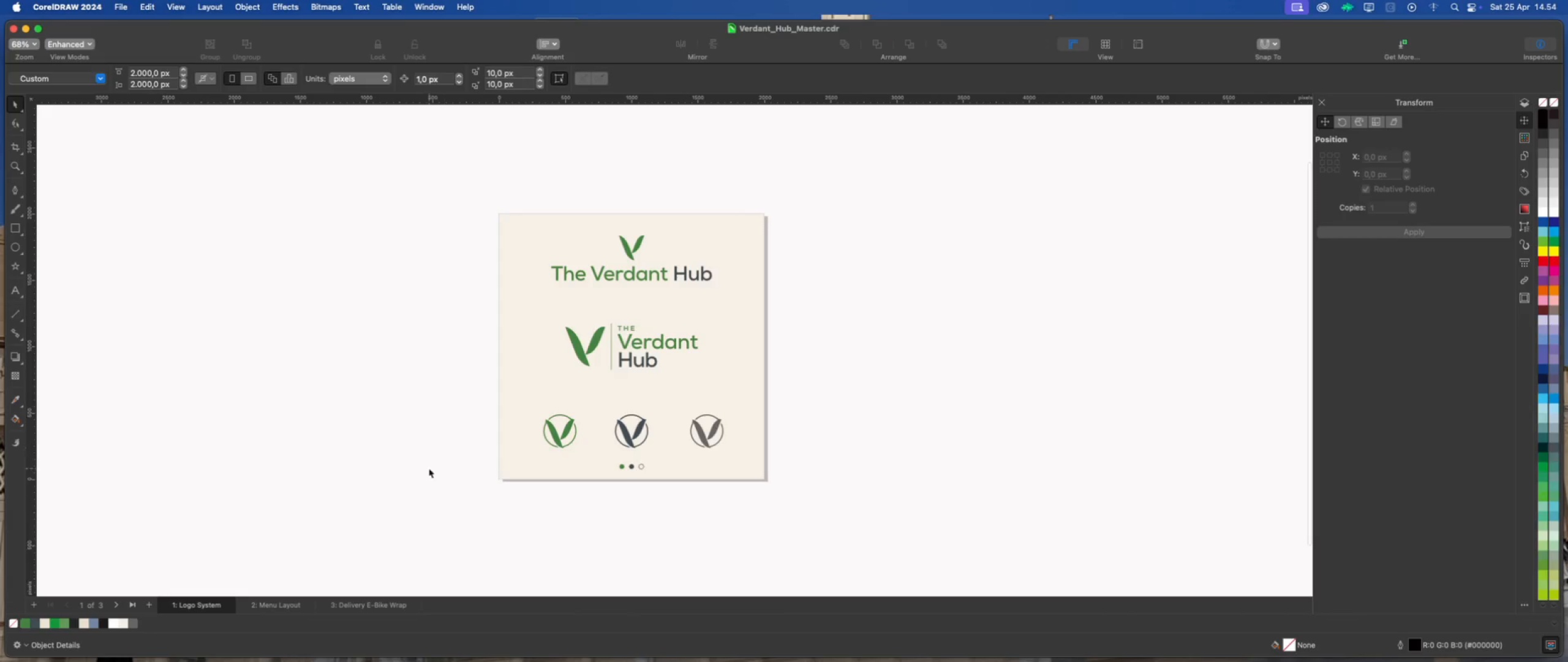 
left_click([429, 468])
 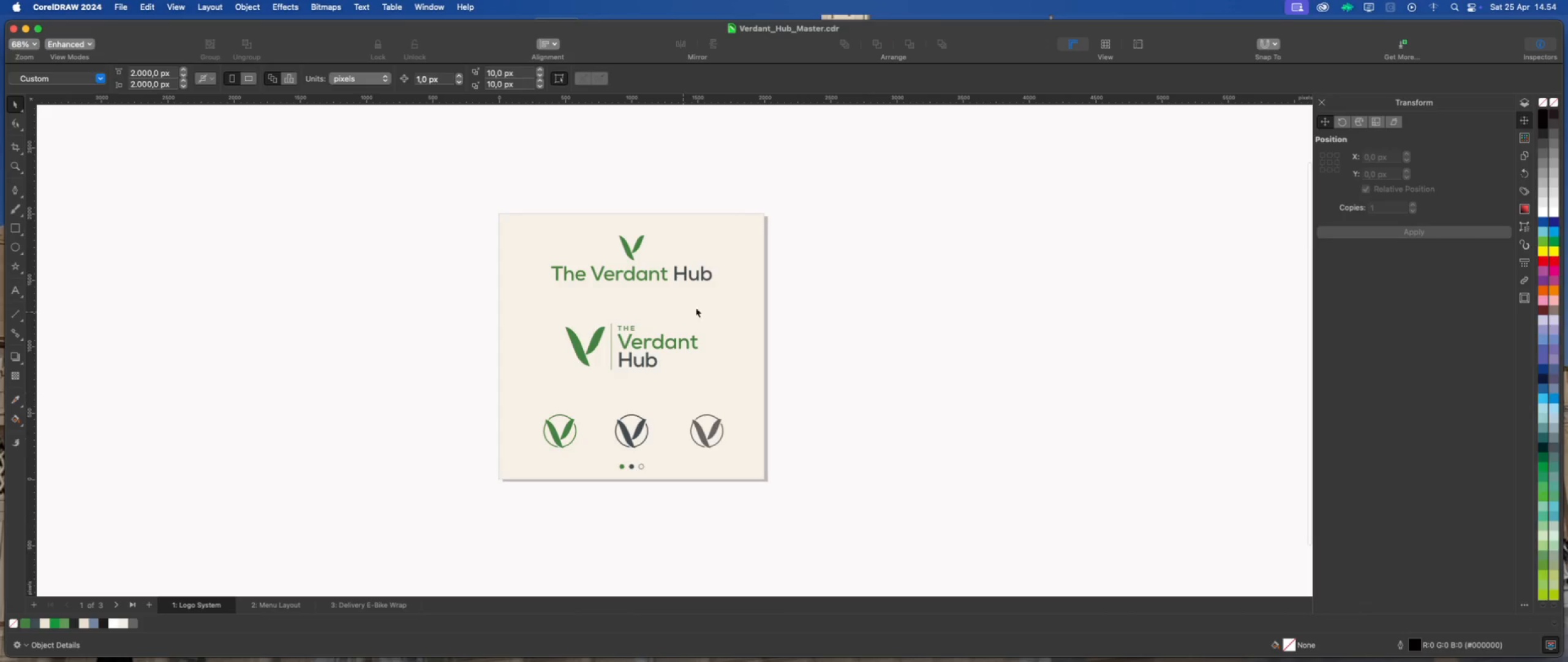 
scroll: coordinate [718, 302], scroll_direction: up, amount: 2.0
 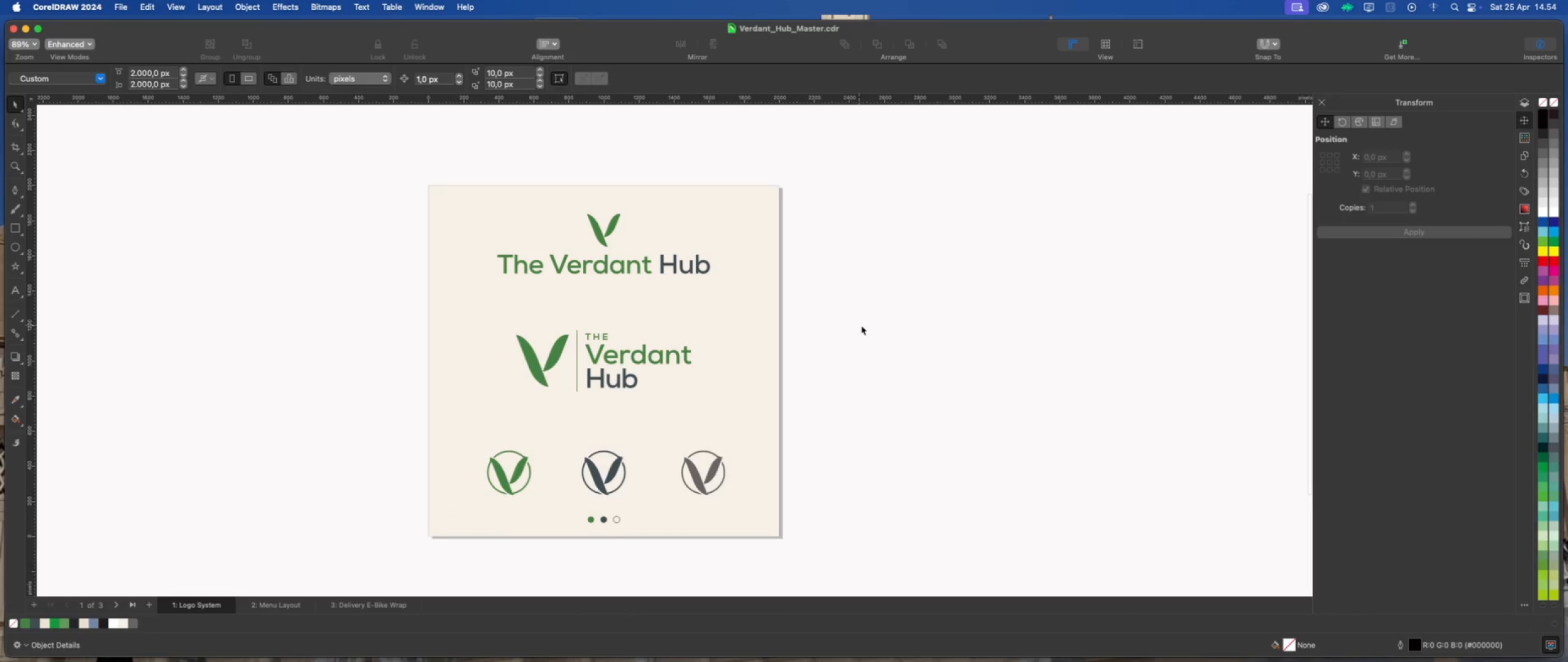 
left_click([862, 325])
 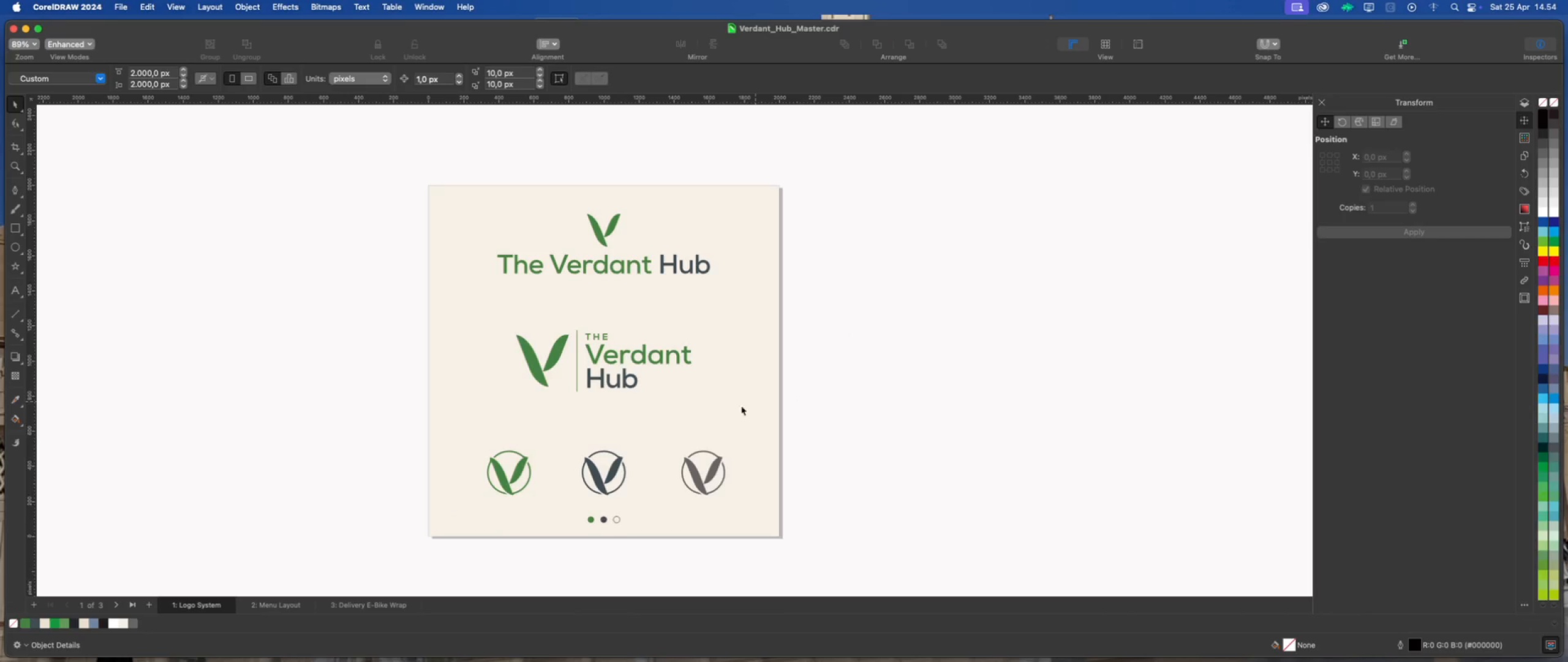 
left_click([448, 604])
 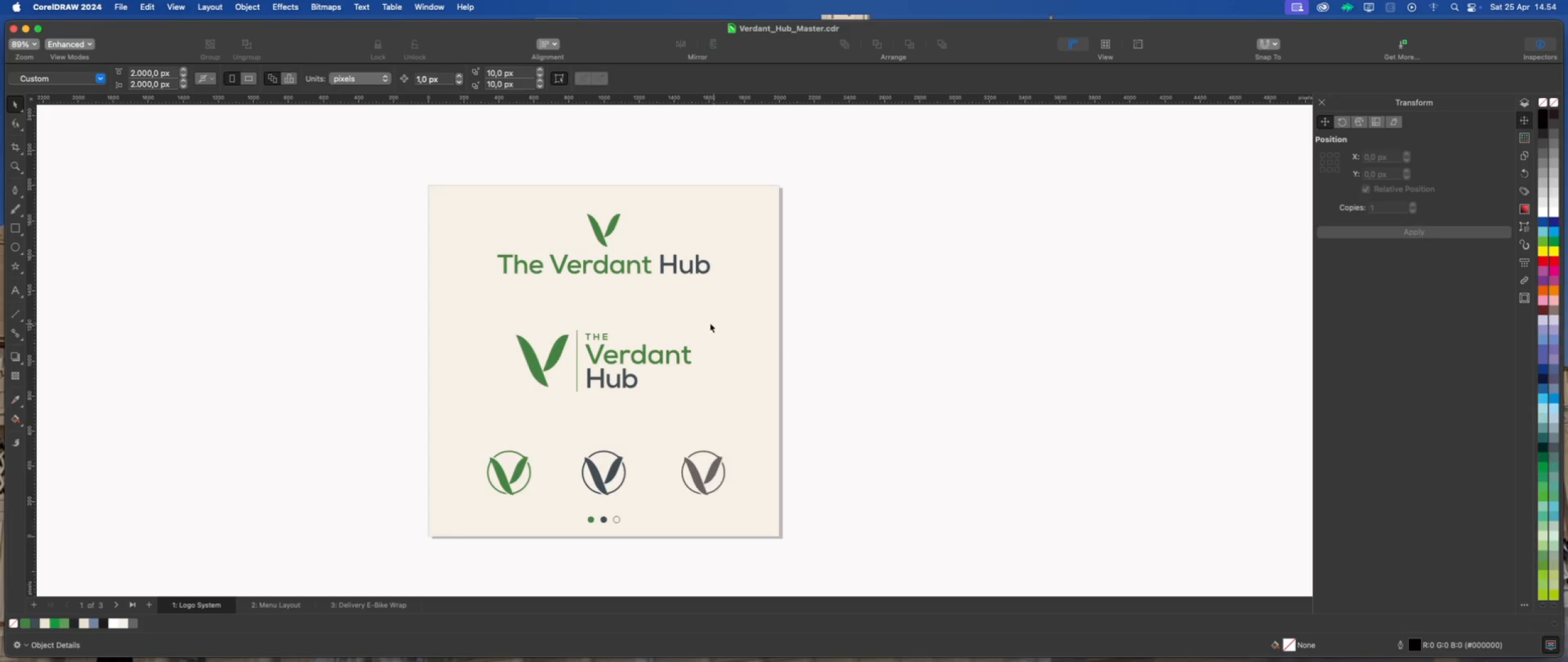 
wait(5.79)
 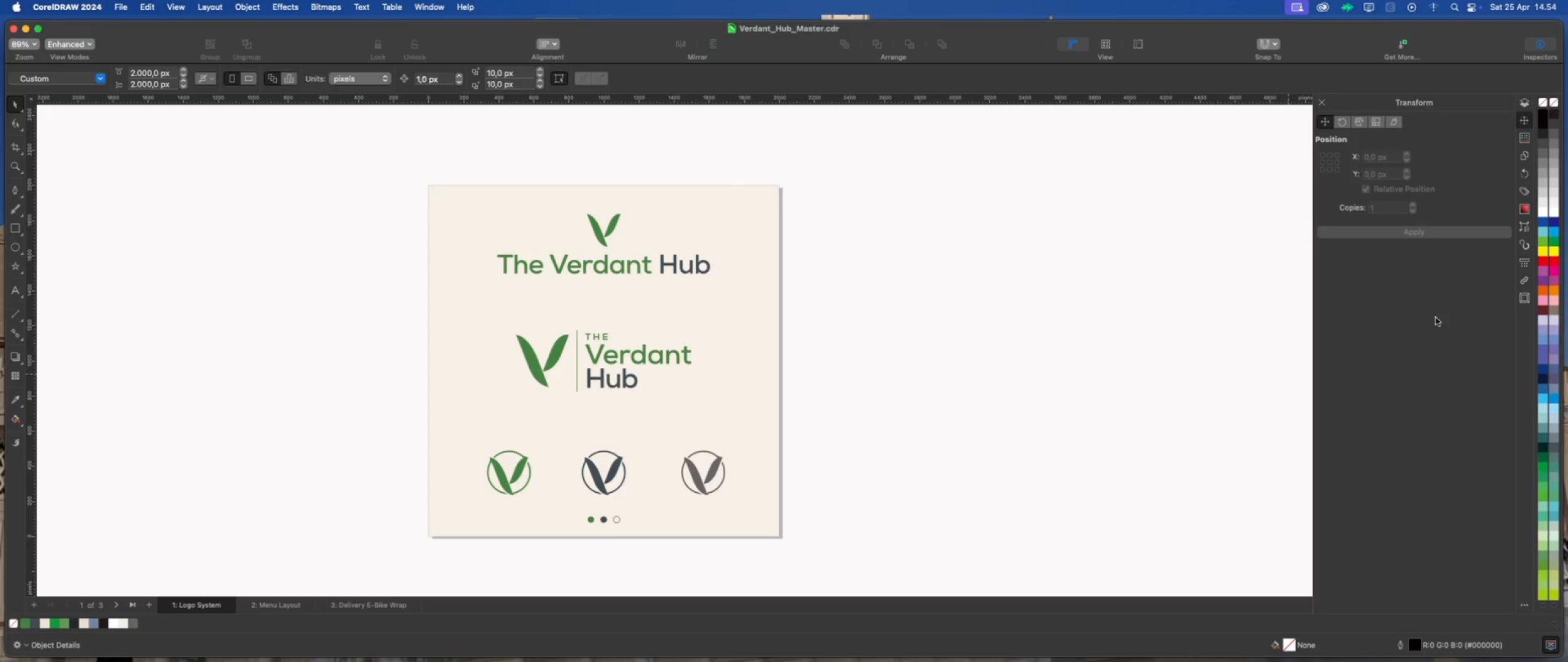 
scroll: coordinate [549, 268], scroll_direction: down, amount: 1.0
 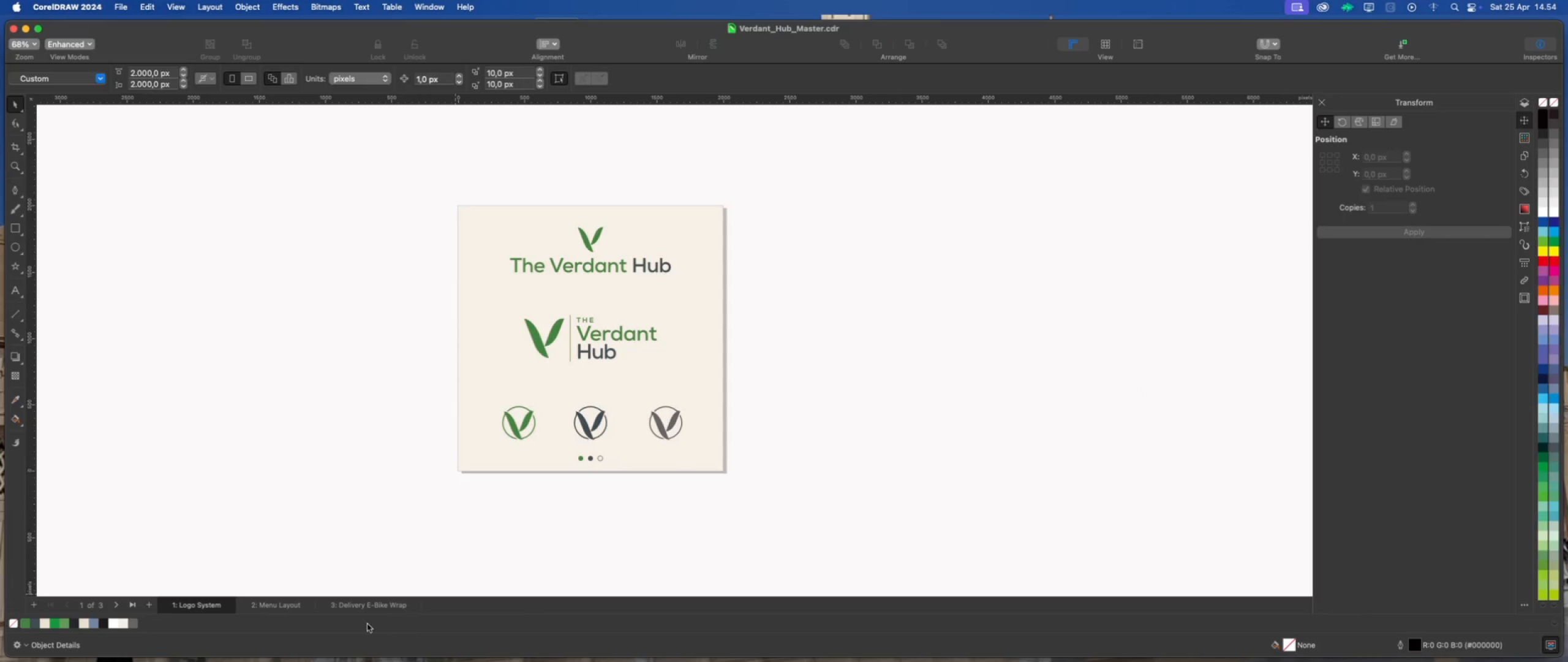 
left_click([148, 605])
 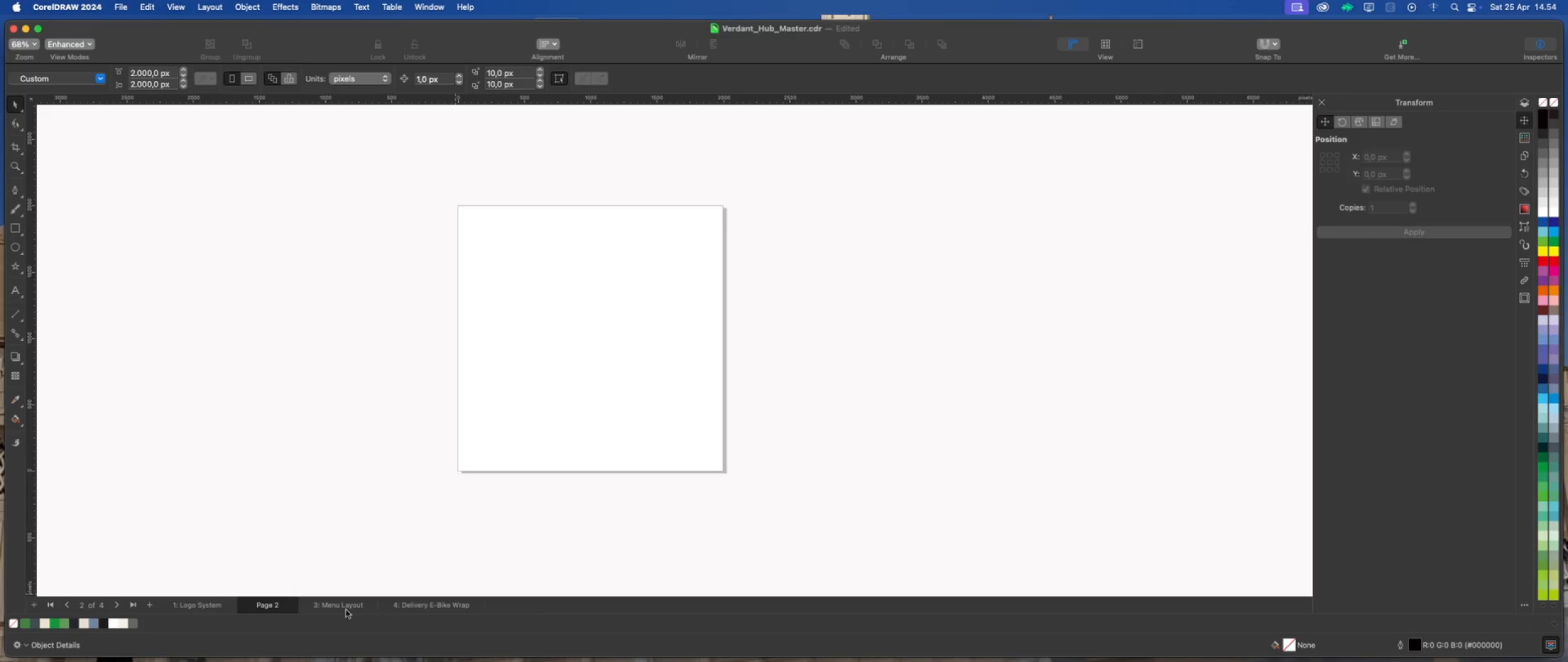 
left_click_drag(start_coordinate=[273, 607], to_coordinate=[458, 614])
 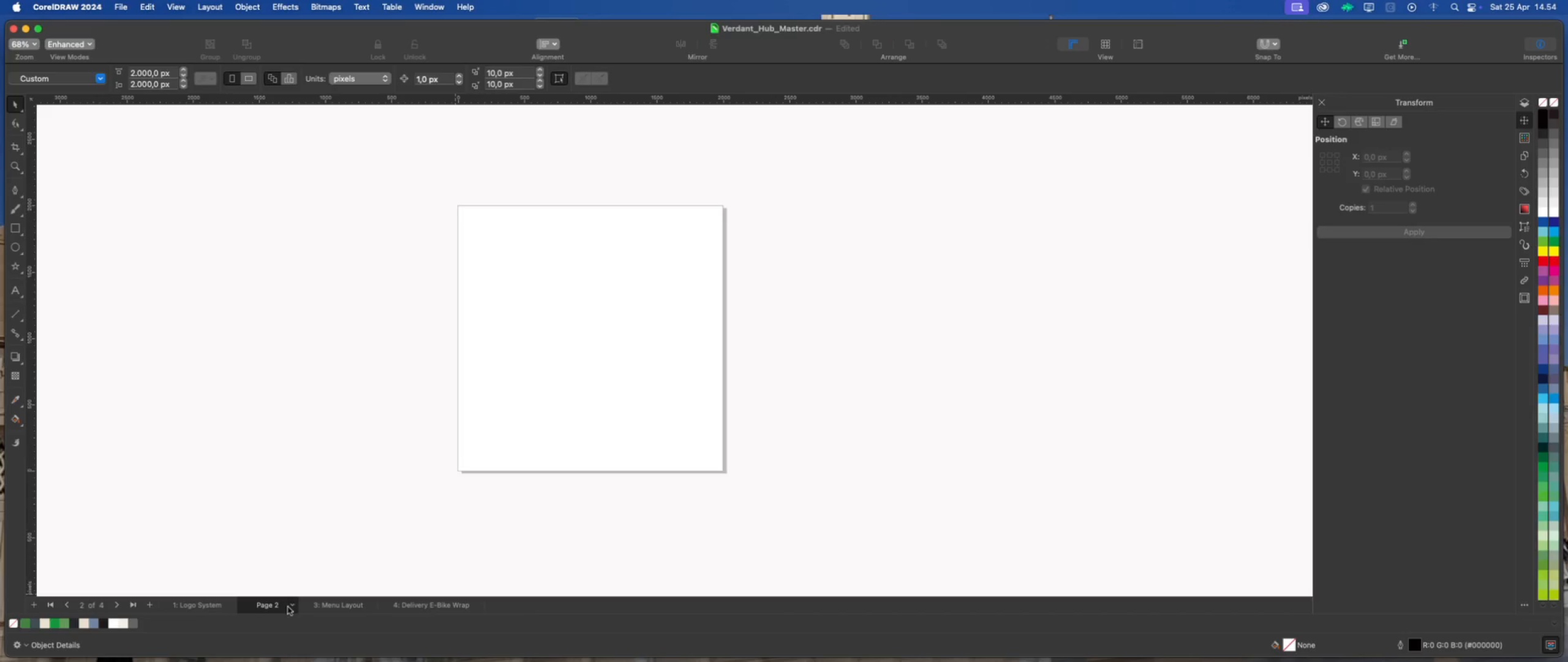 
left_click_drag(start_coordinate=[268, 603], to_coordinate=[471, 604])
 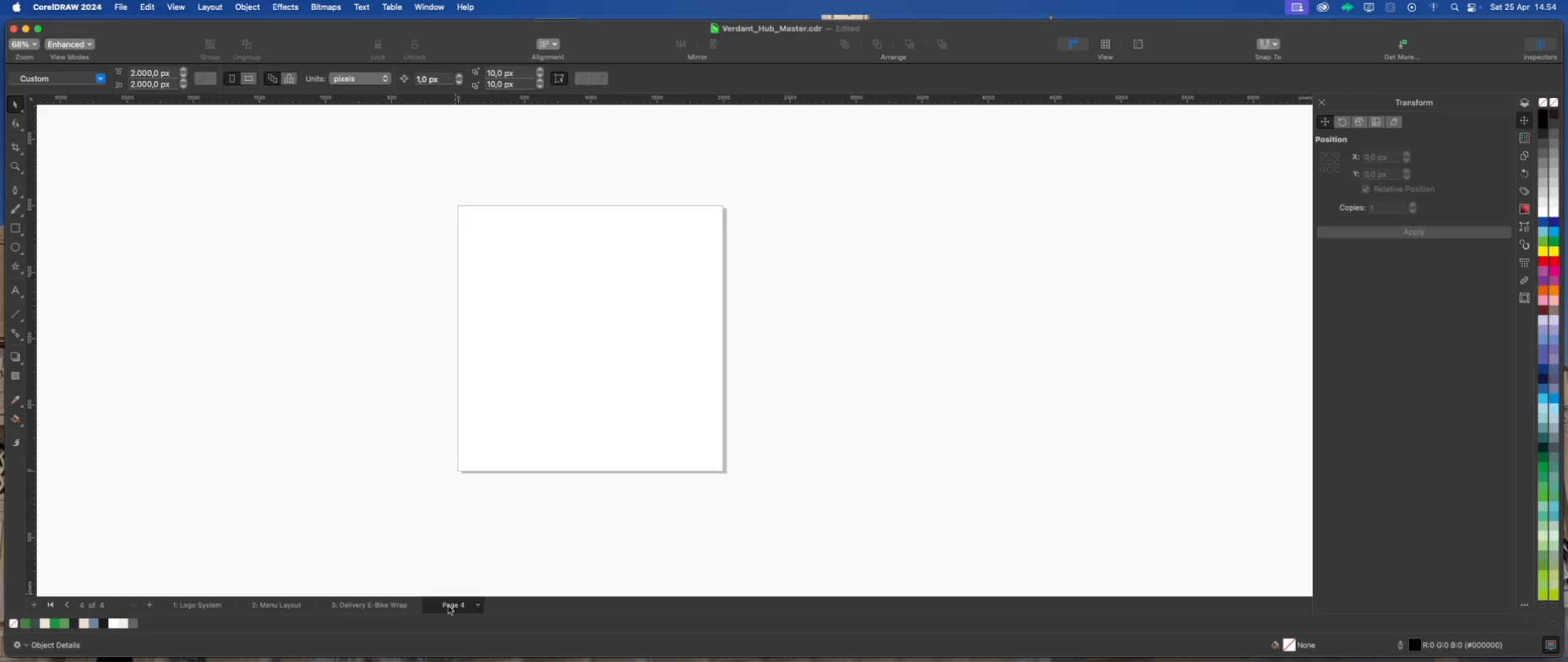 
mouse_move([468, 607])
 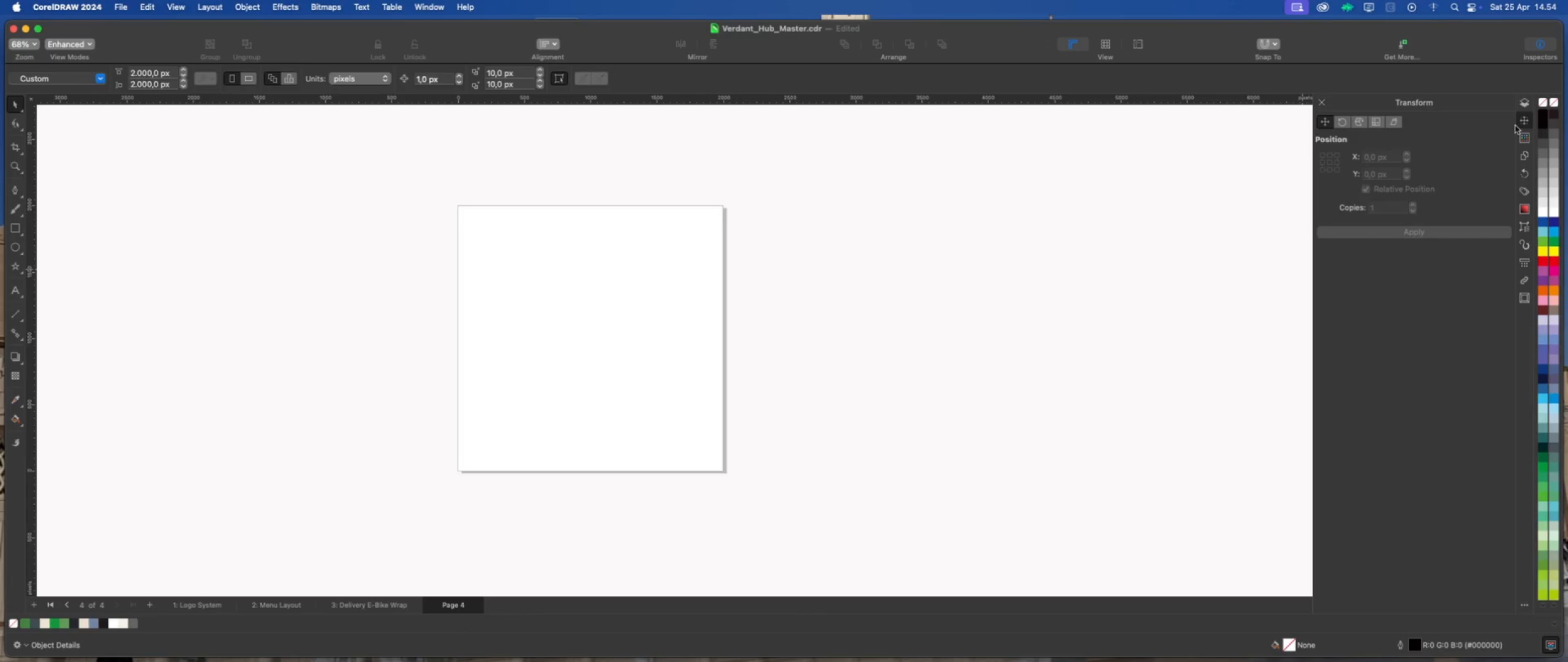 
left_click([1524, 100])
 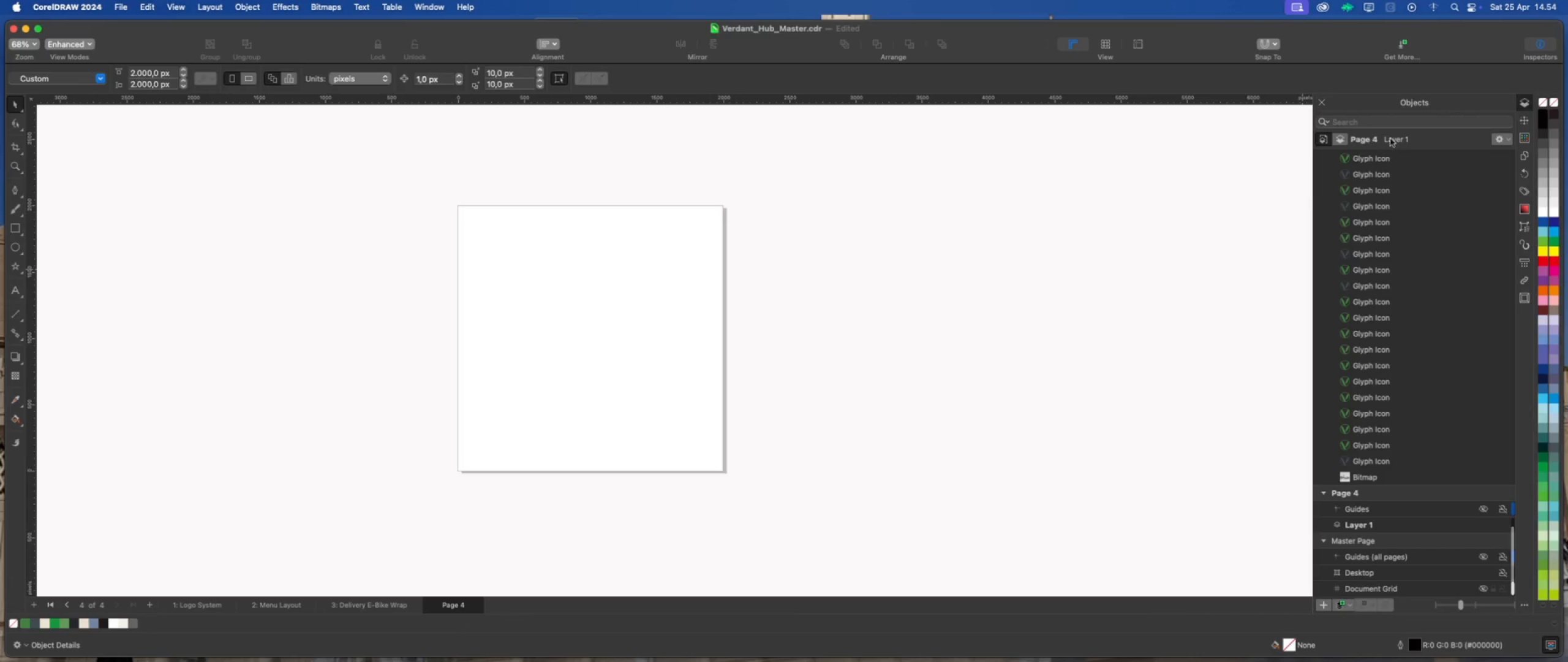 
left_click([1423, 139])
 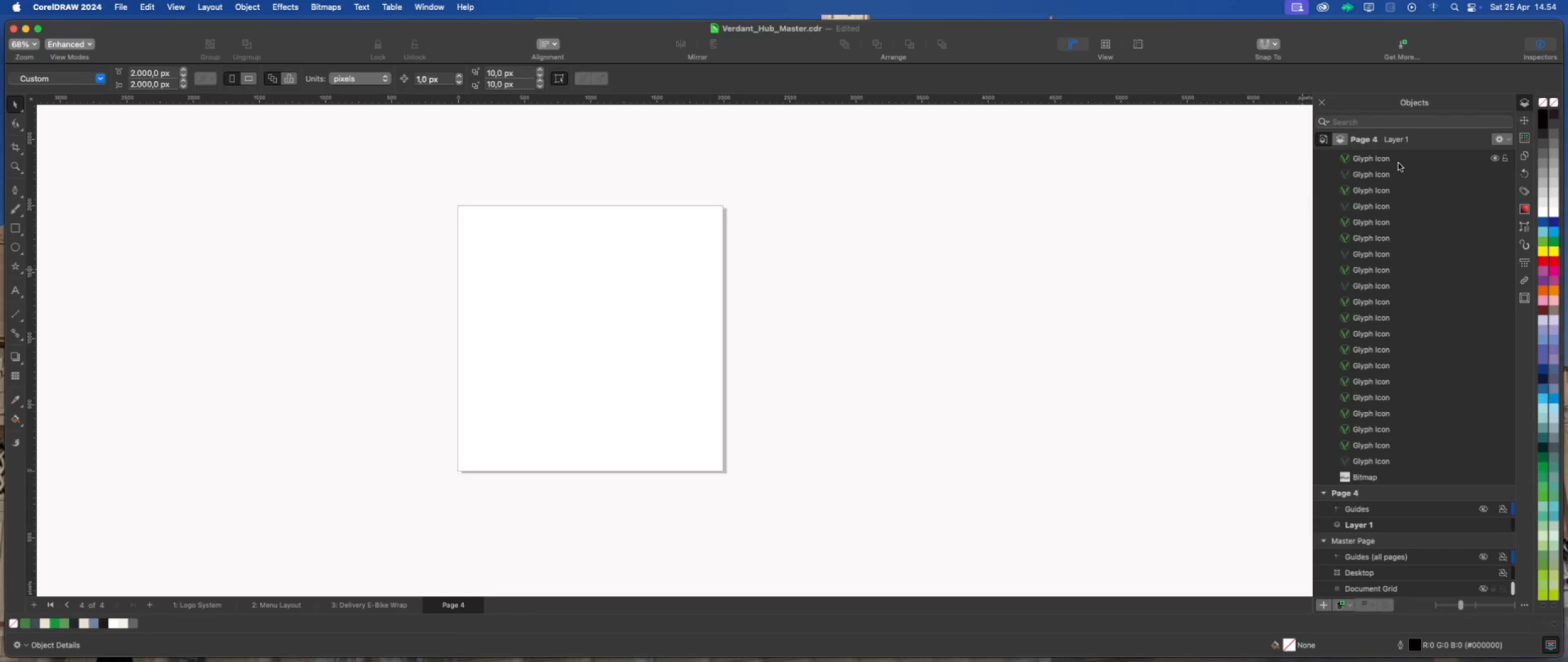 
scroll: coordinate [1434, 256], scroll_direction: up, amount: 68.0
 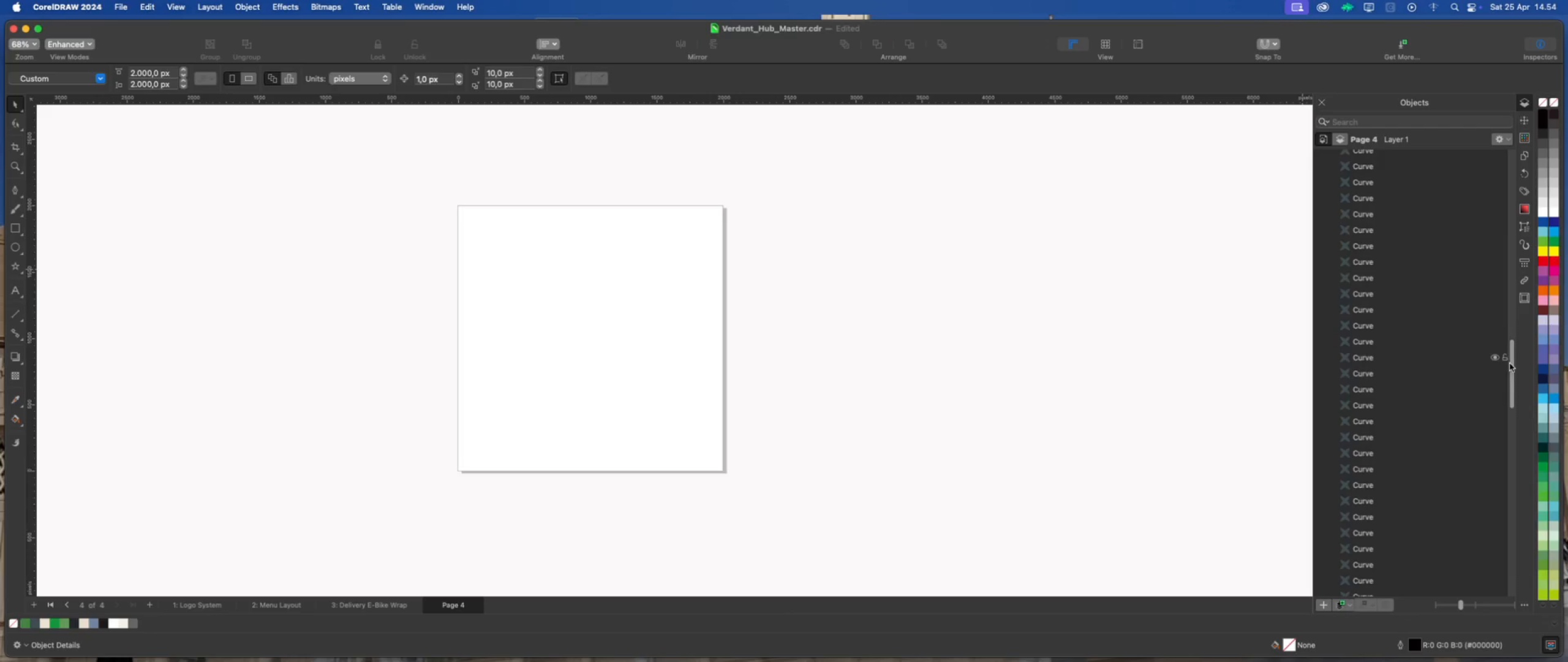 
left_click_drag(start_coordinate=[1510, 363], to_coordinate=[1509, 208])
 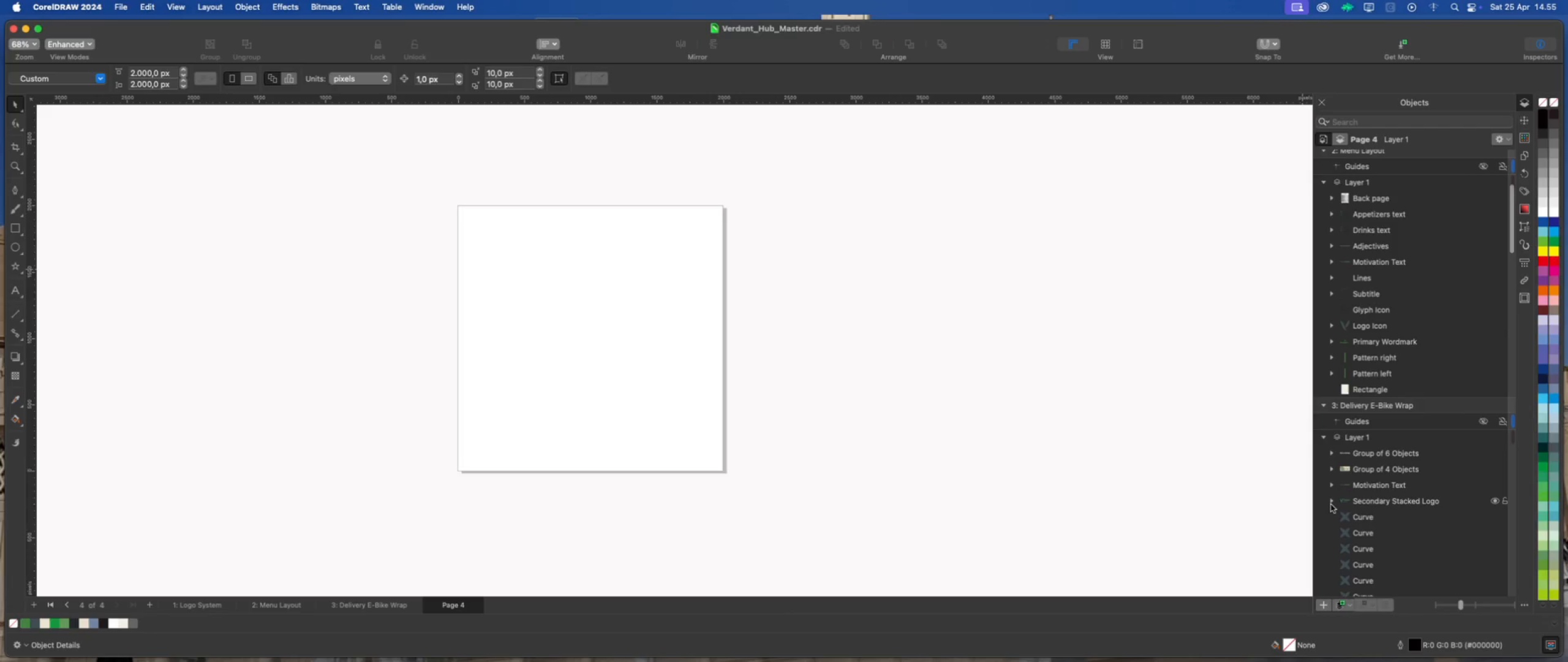 
left_click([1331, 504])
 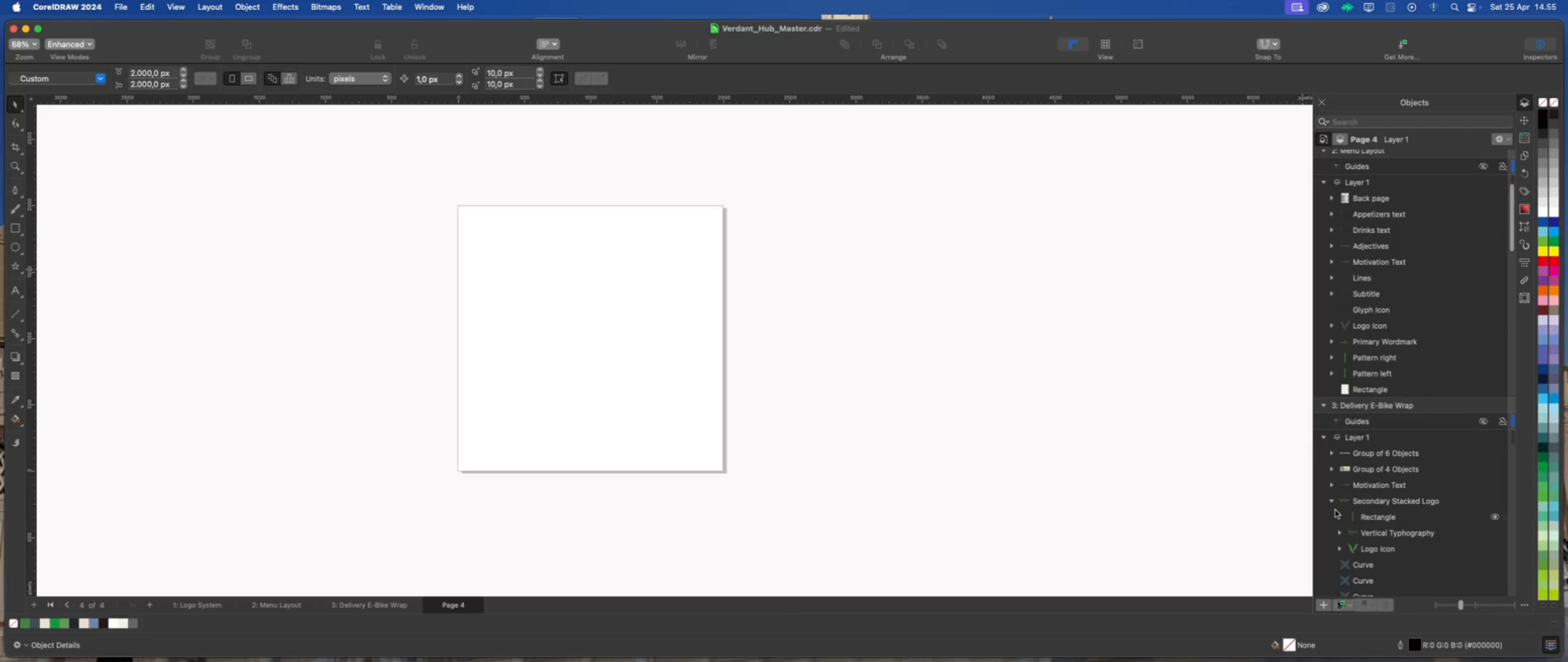 
left_click([1333, 503])
 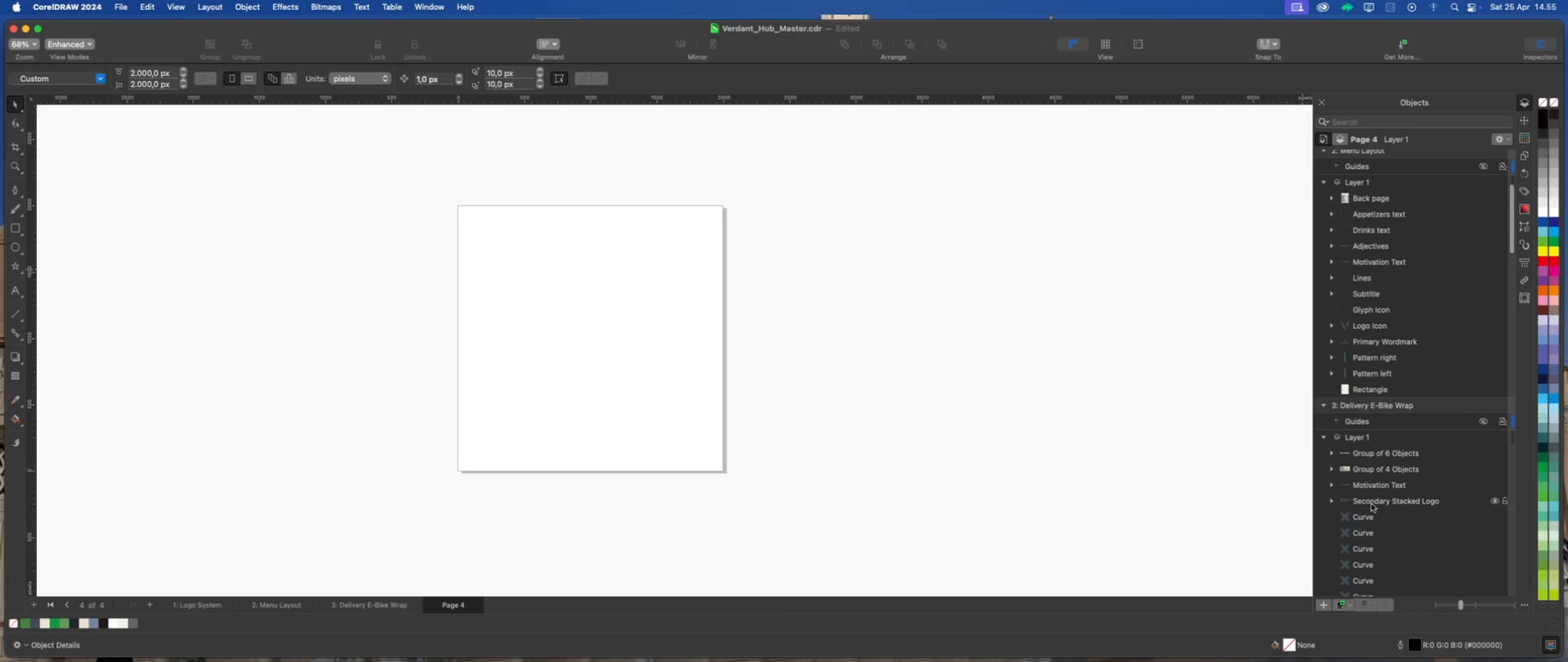 
scroll: coordinate [1341, 429], scroll_direction: down, amount: 127.0
 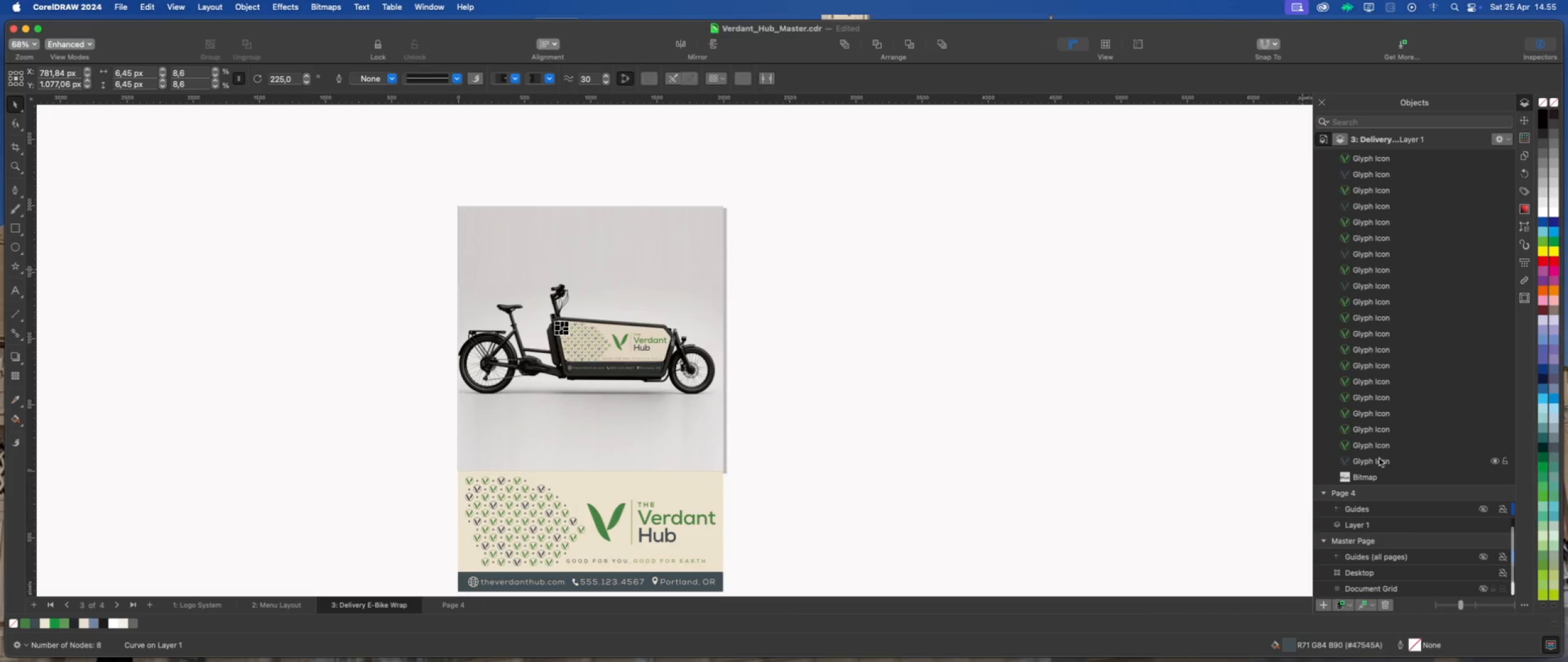 
hold_key(key=ShiftLeft, duration=1.01)
left_click([1379, 462])
 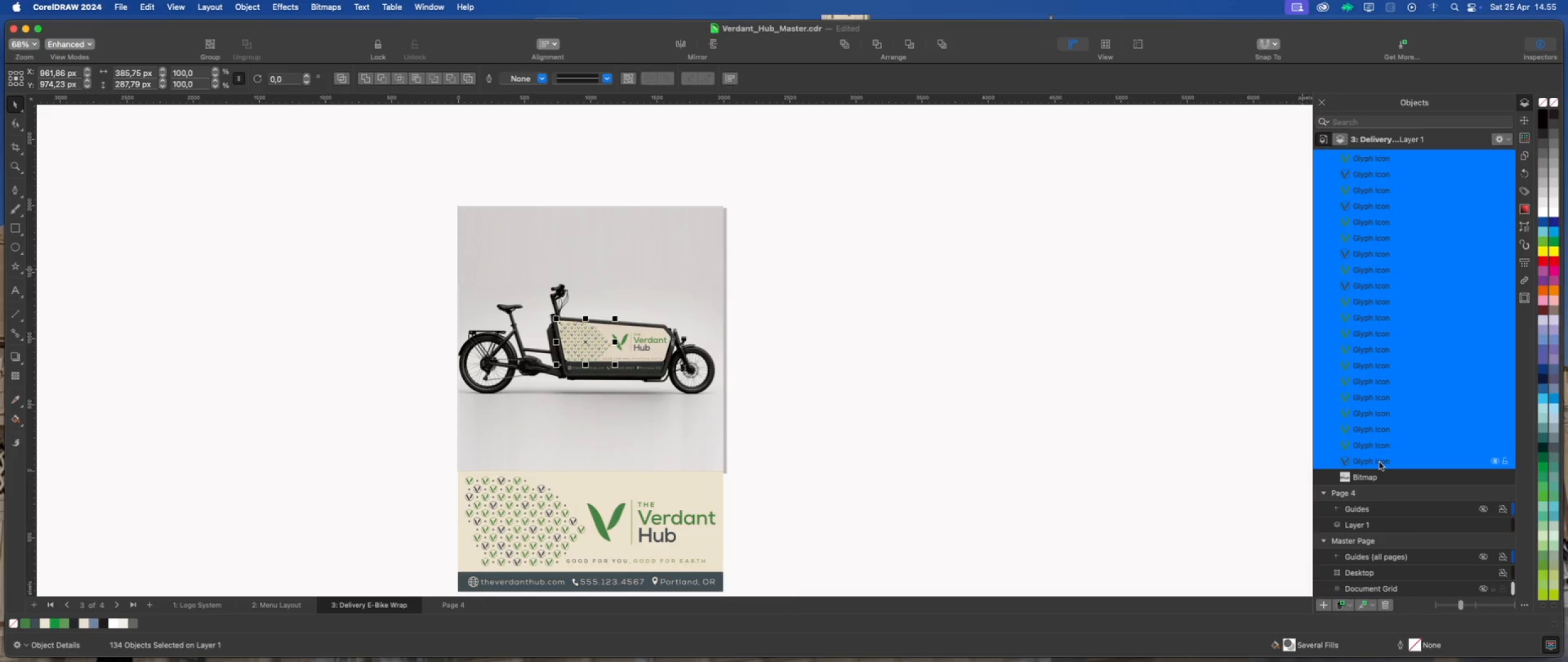 
key(Meta+G)
 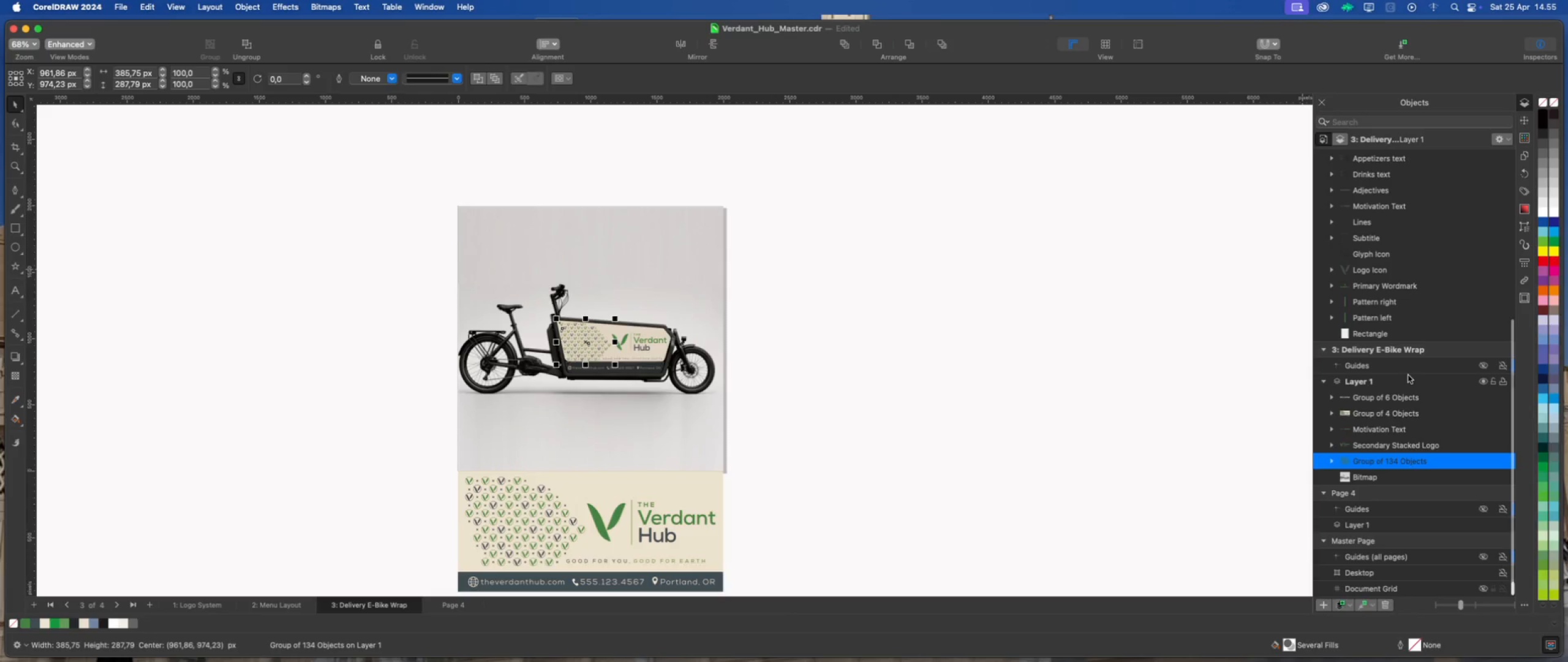 
scroll: coordinate [1417, 390], scroll_direction: down, amount: 1.0
 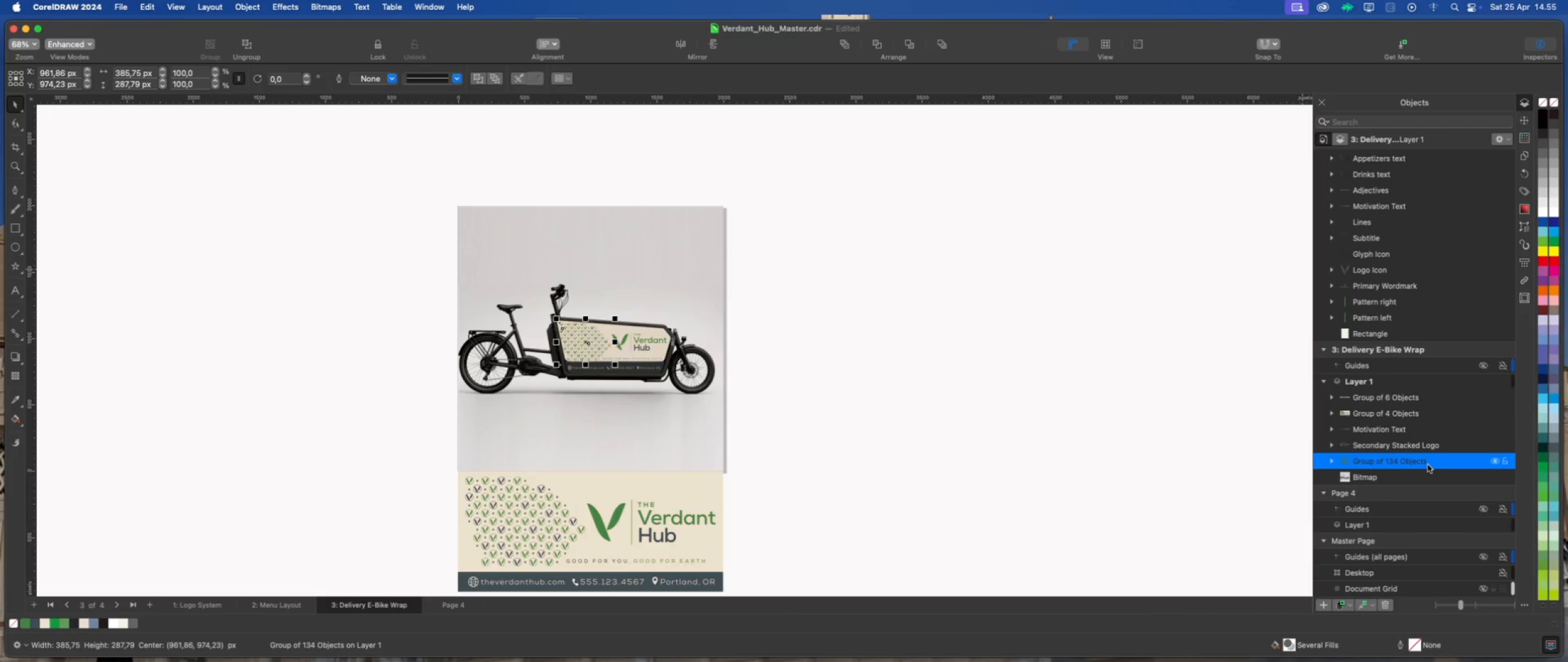 
double_click([1428, 465])
 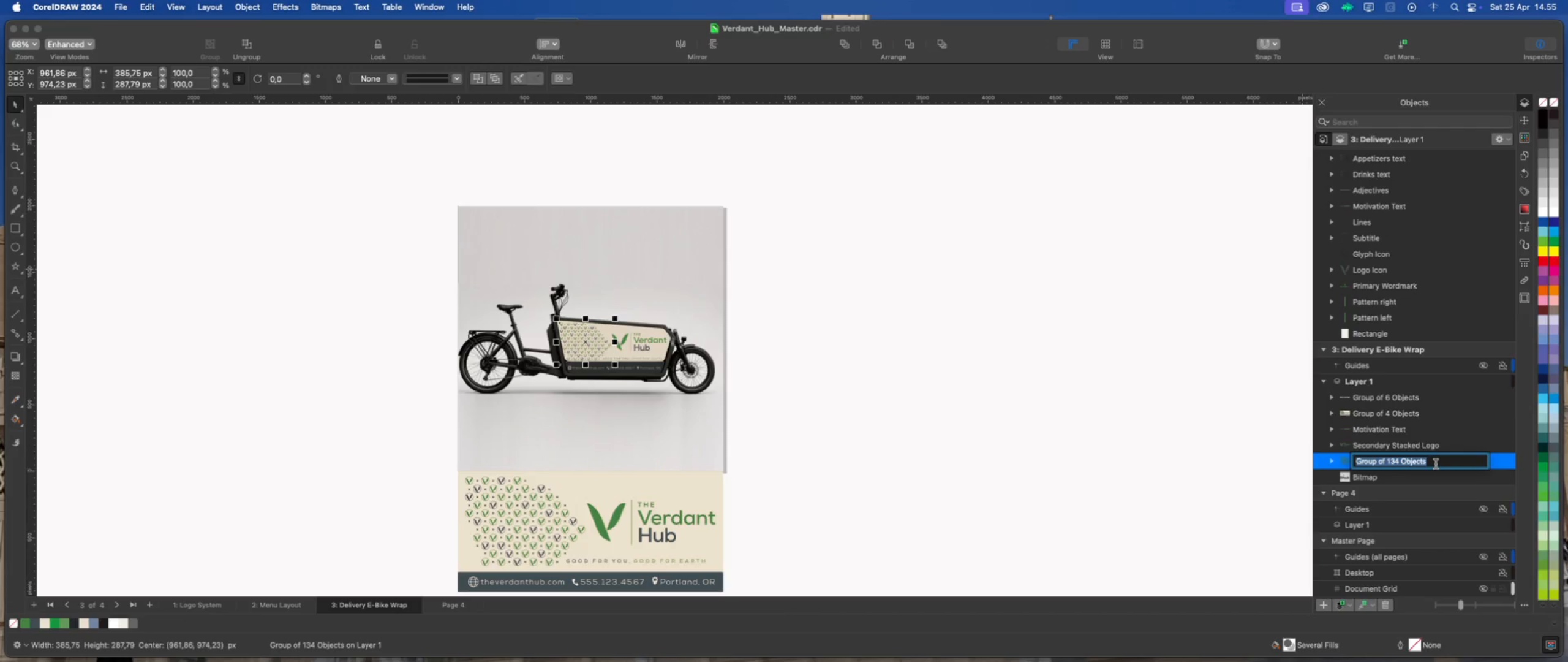 
type(Patterns)
 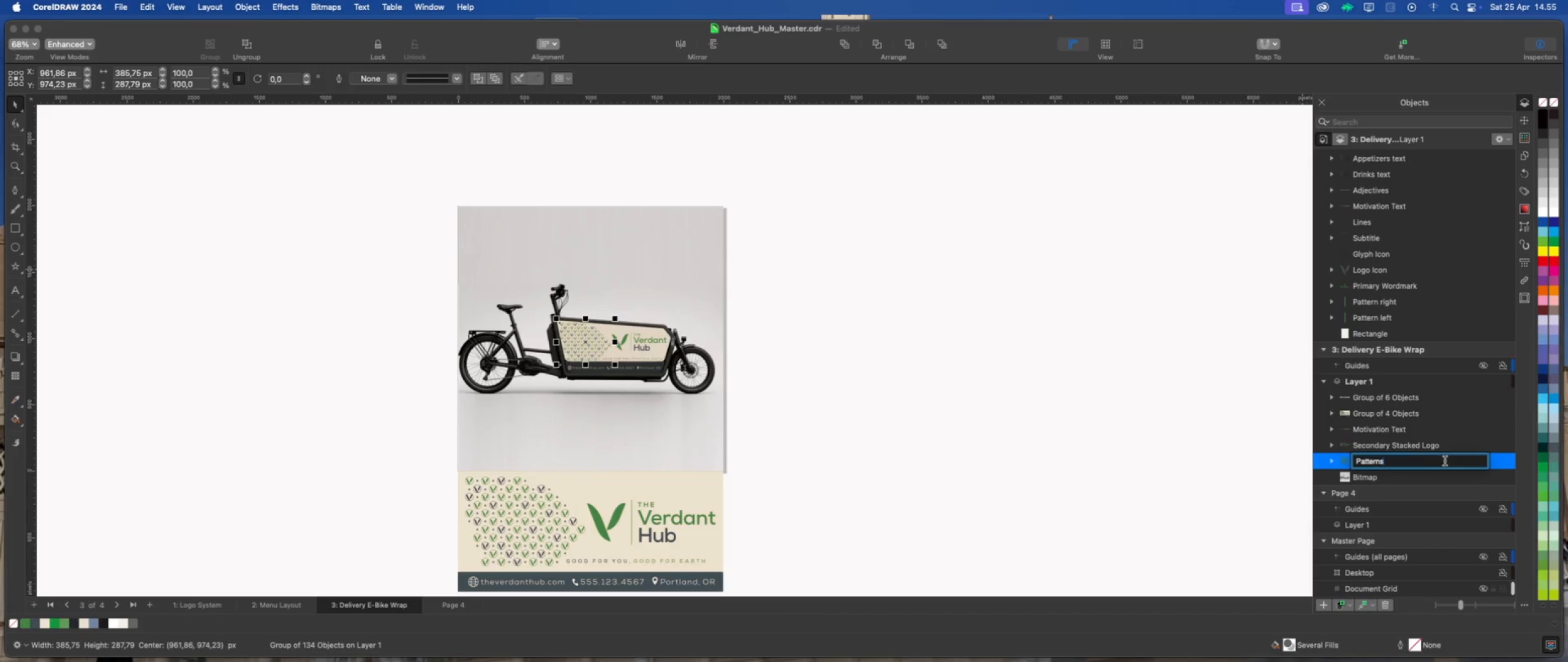 
left_click([1431, 474])
 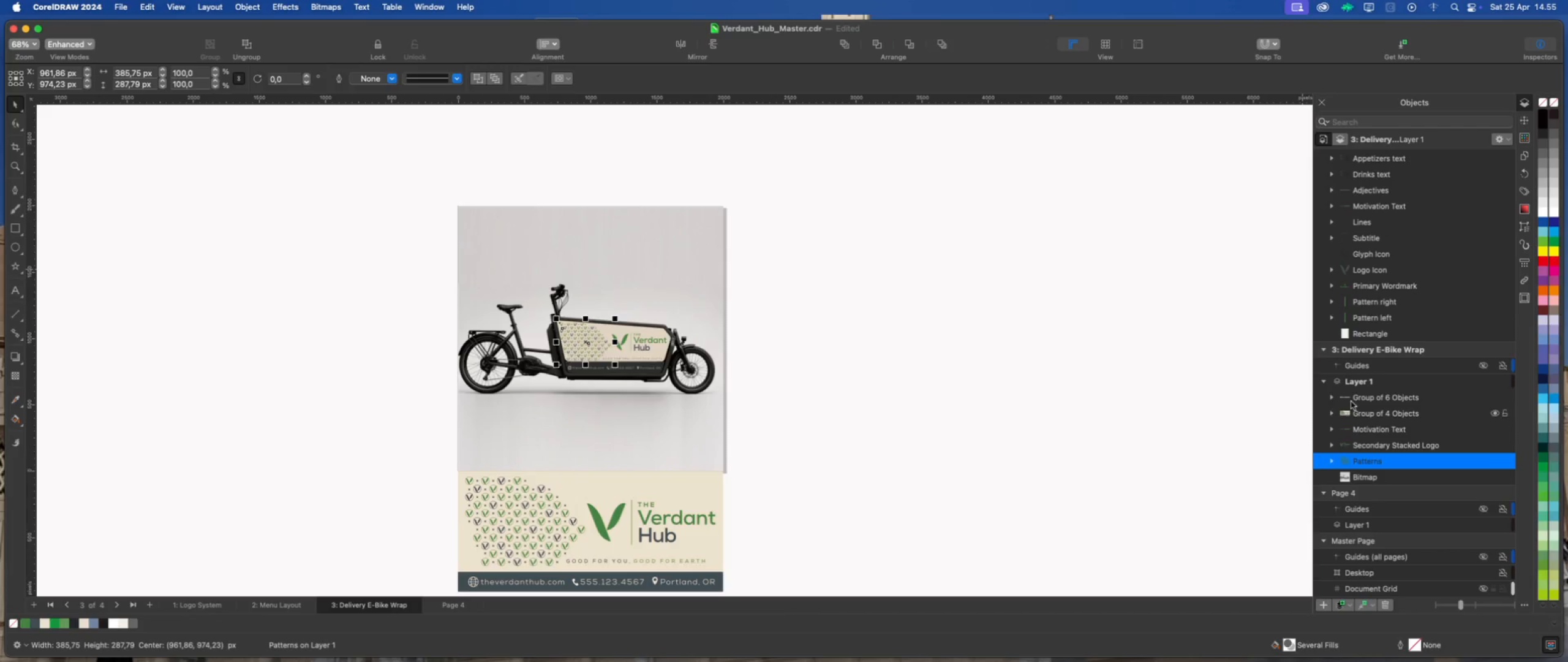 
left_click([1323, 382])
 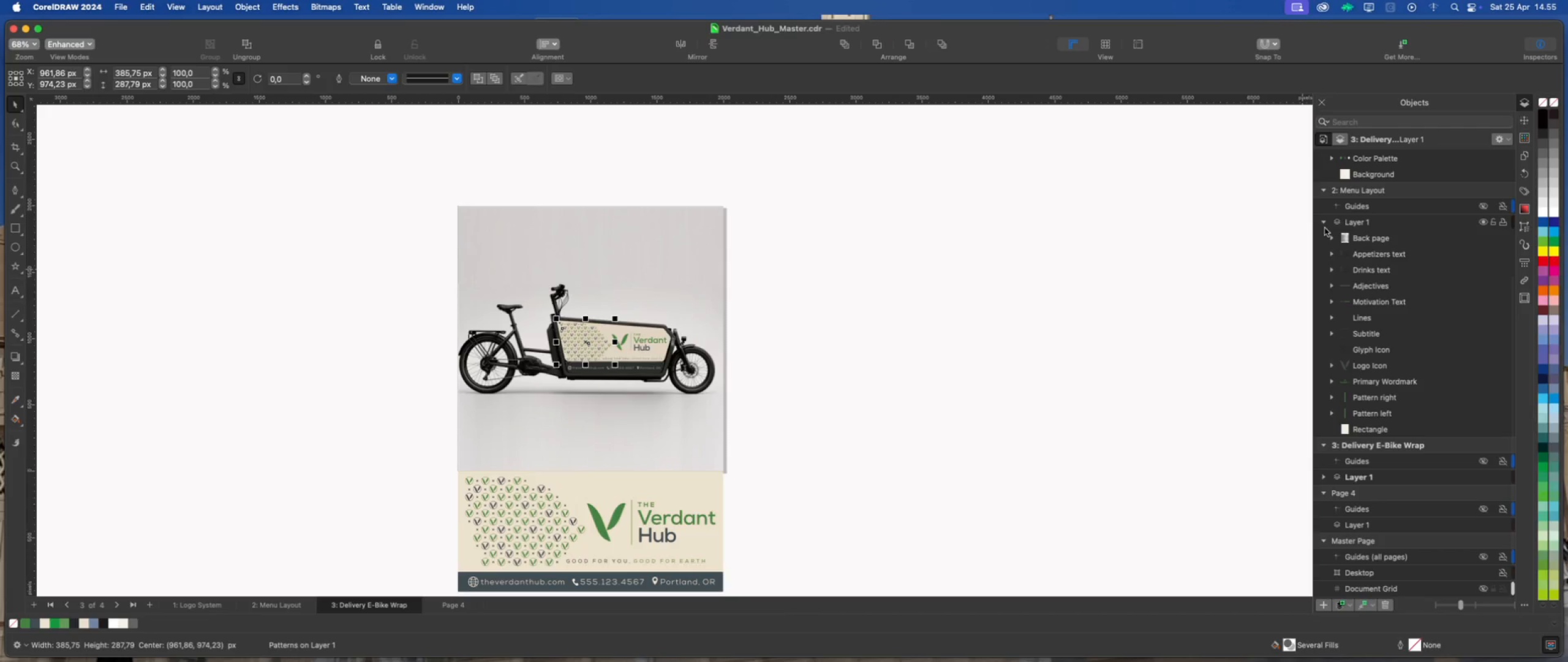 
left_click([1324, 226])
 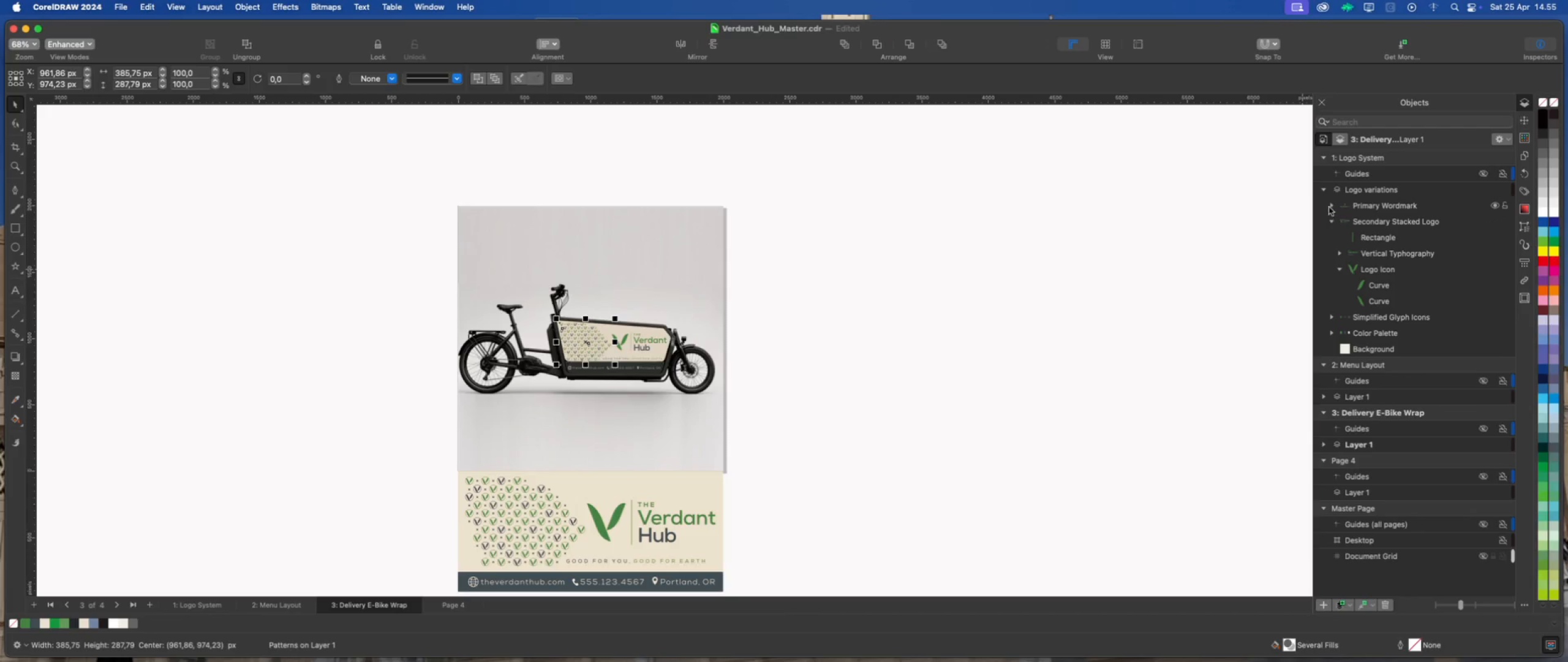 
left_click([1325, 190])
 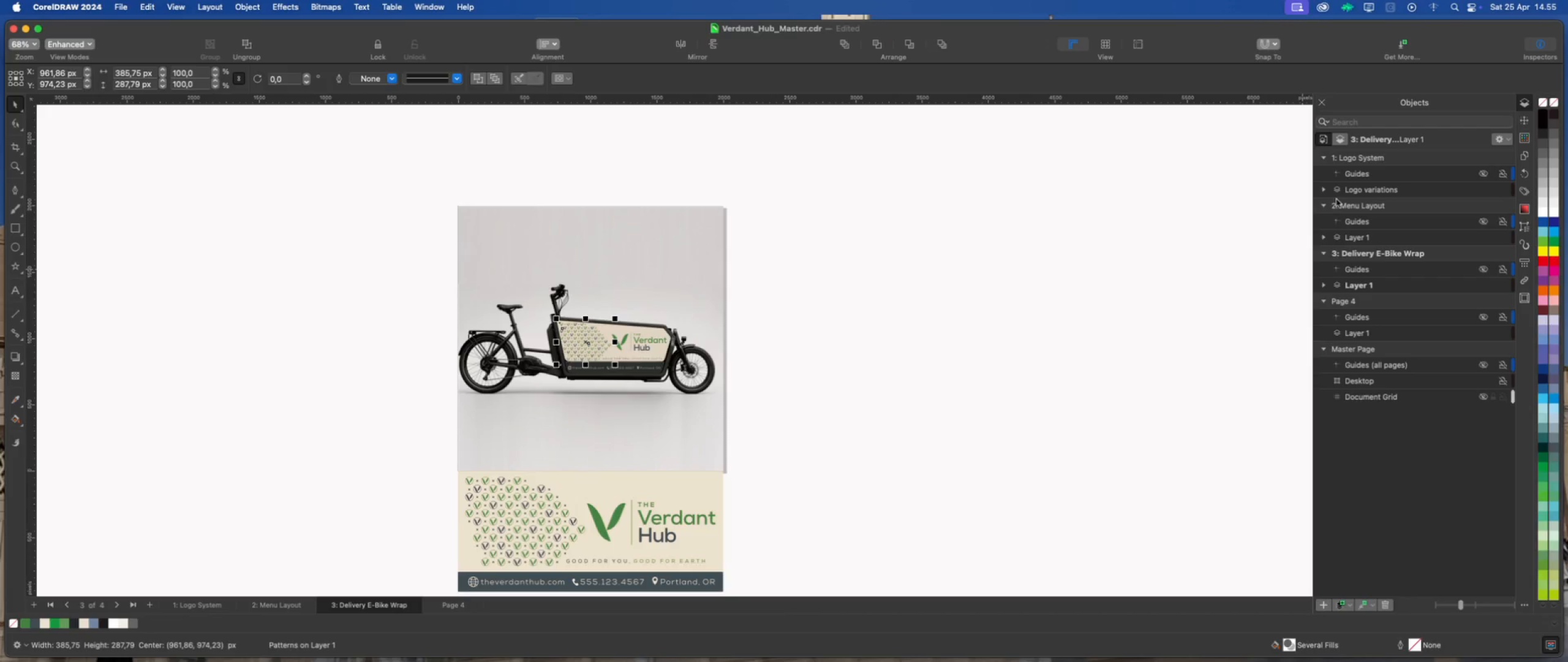 
scroll: coordinate [1334, 197], scroll_direction: up, amount: 2.0
 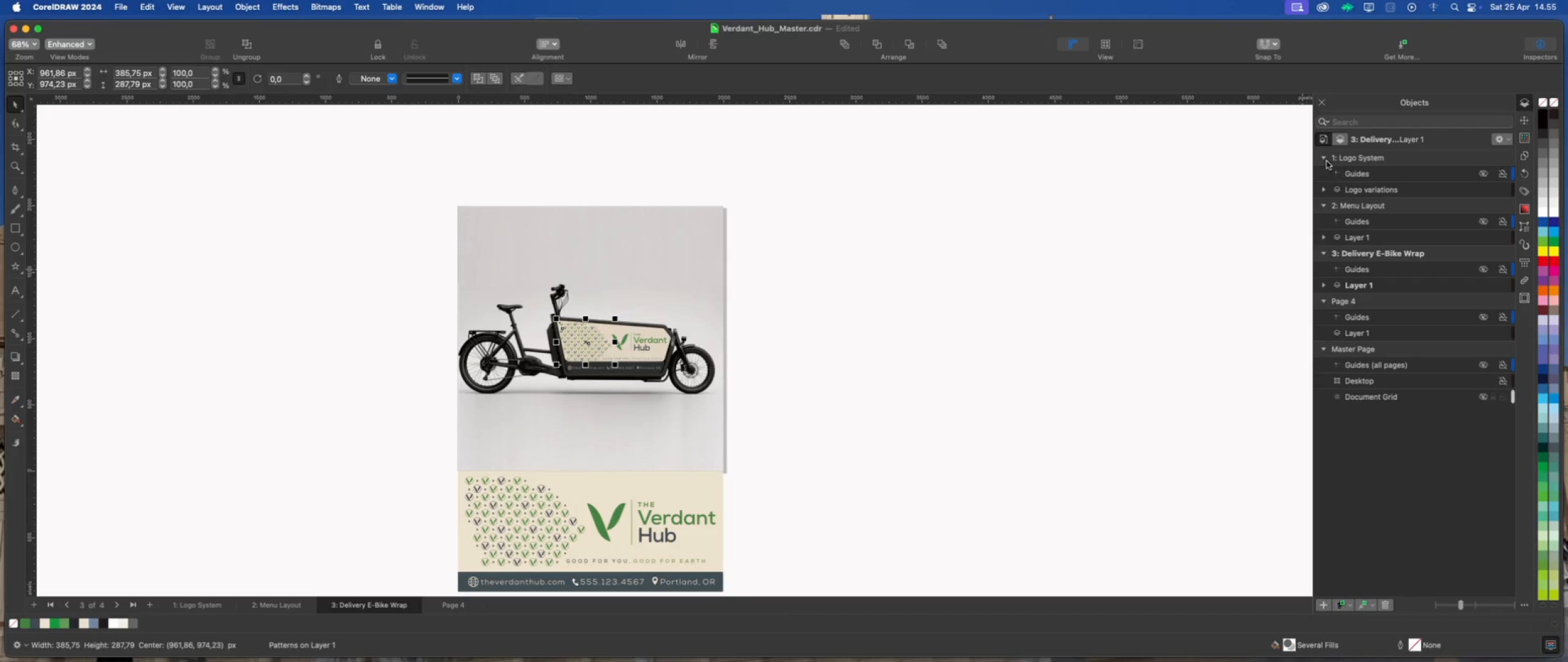 
left_click([1325, 158])
 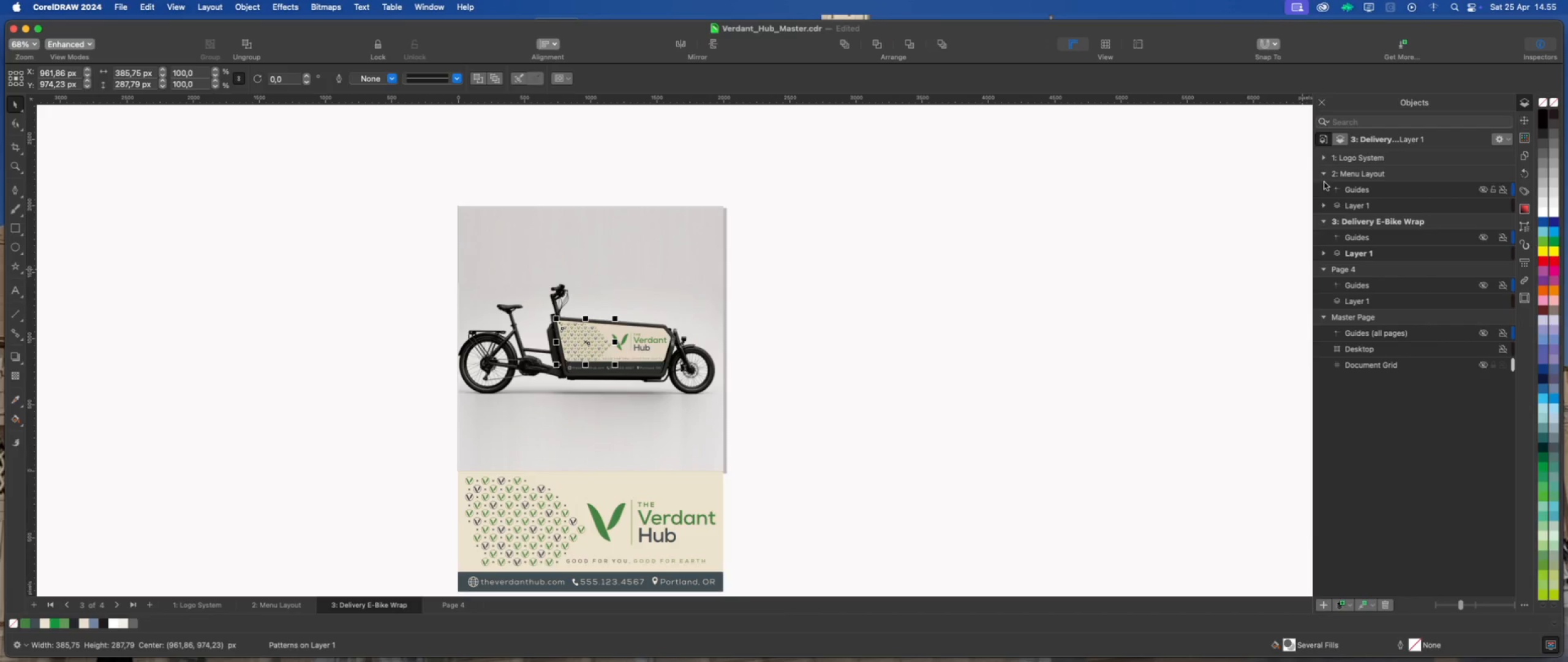 
left_click([1324, 174])
 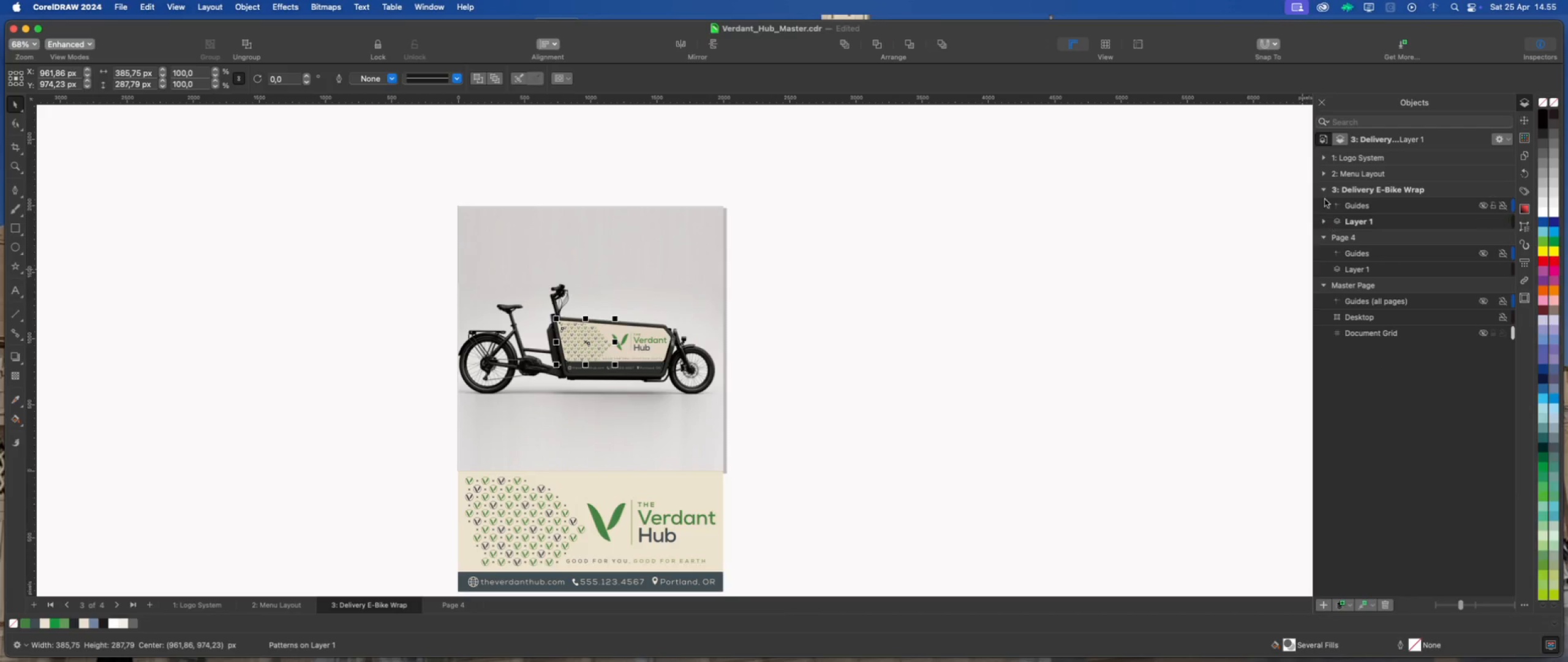 
left_click([1324, 191])
 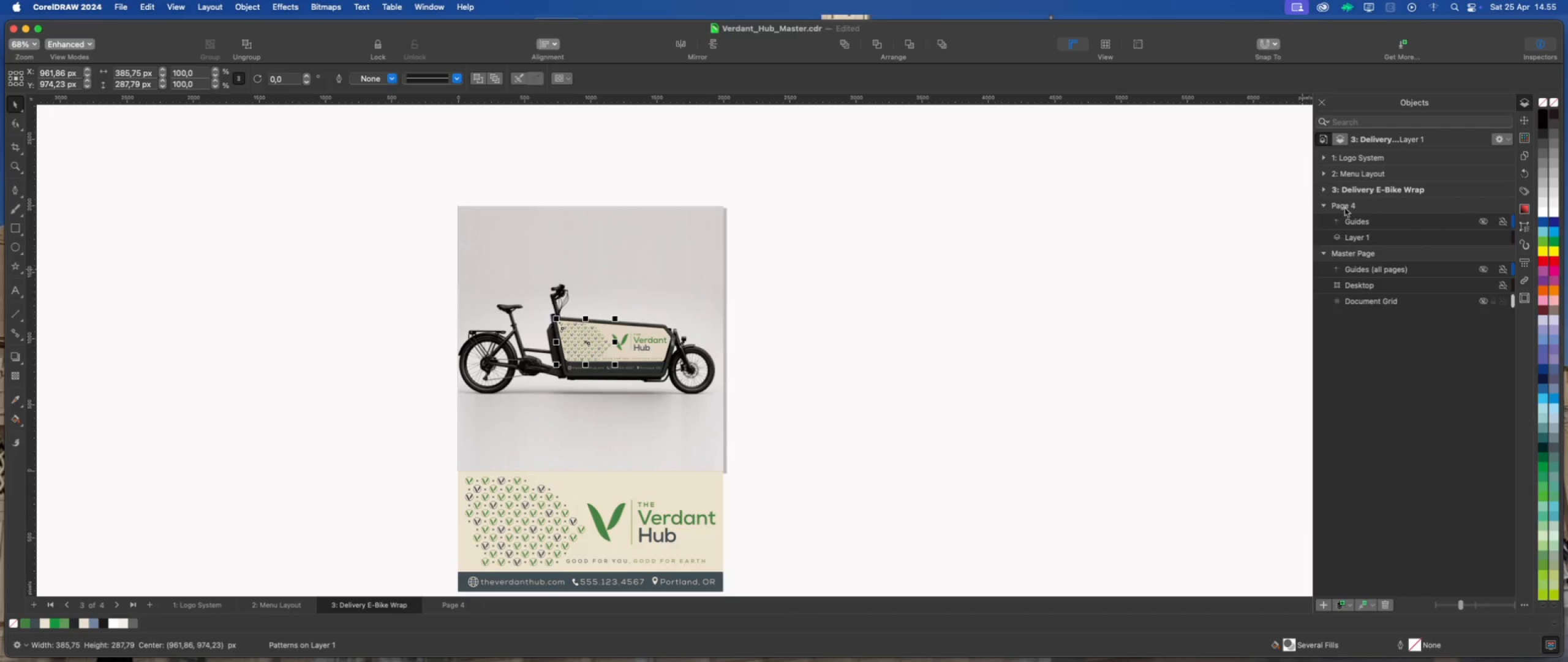 
left_click([1349, 207])
 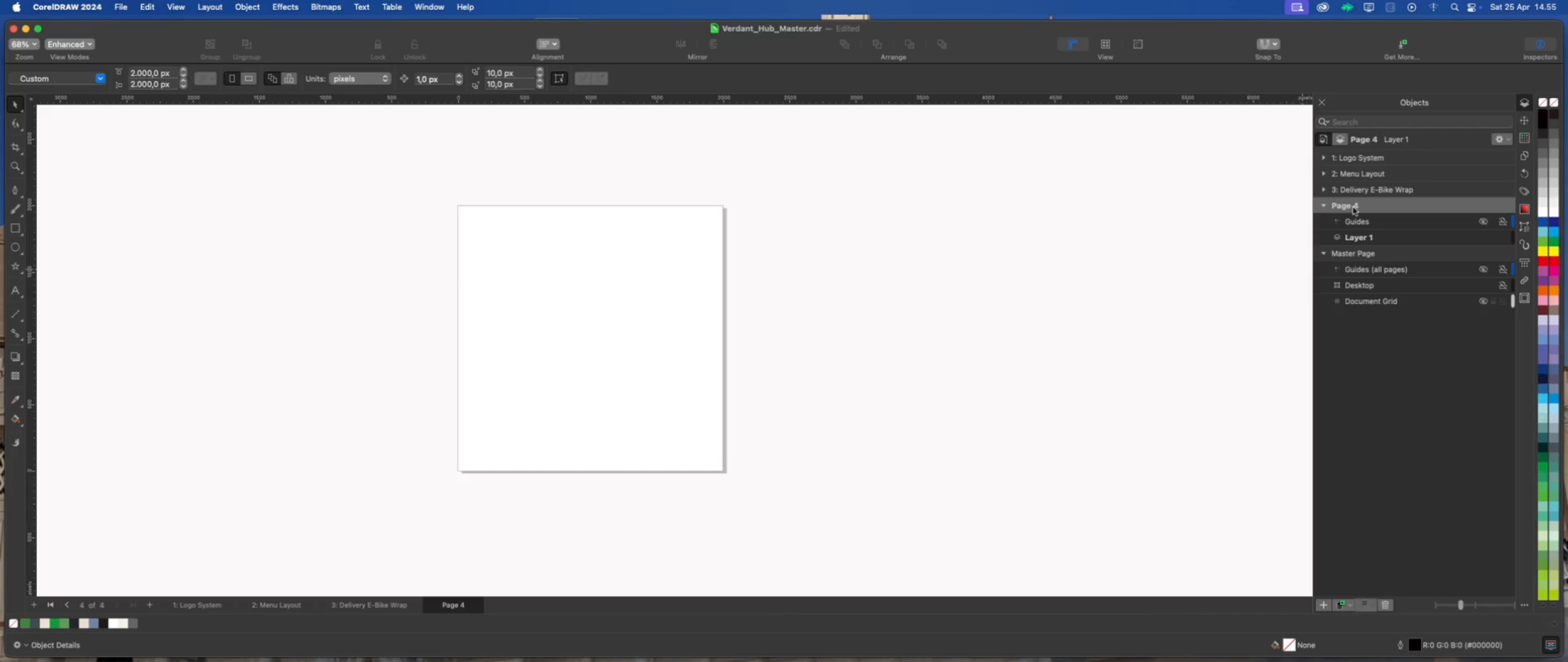 
double_click([1353, 207])
 